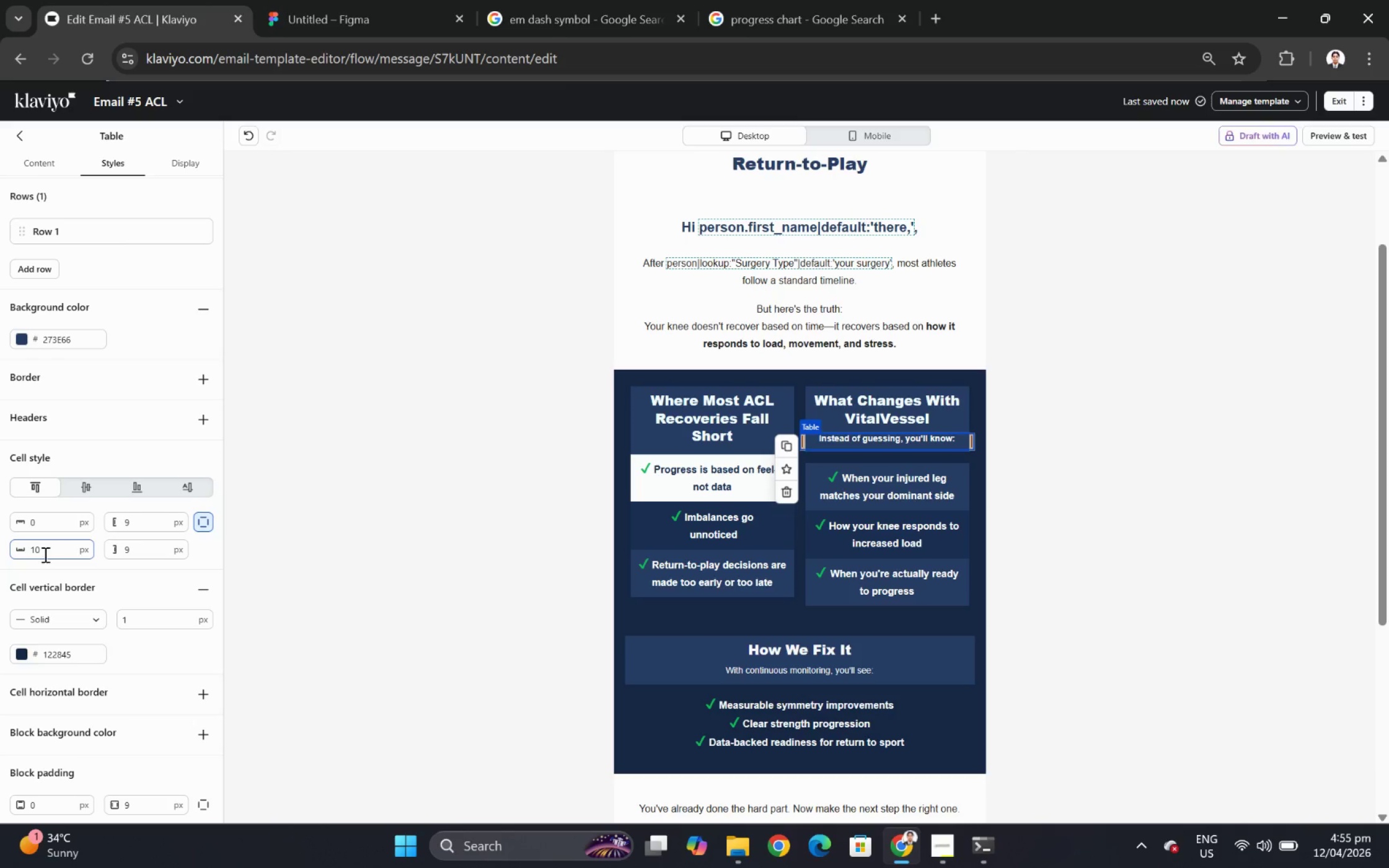 
double_click([45, 551])
 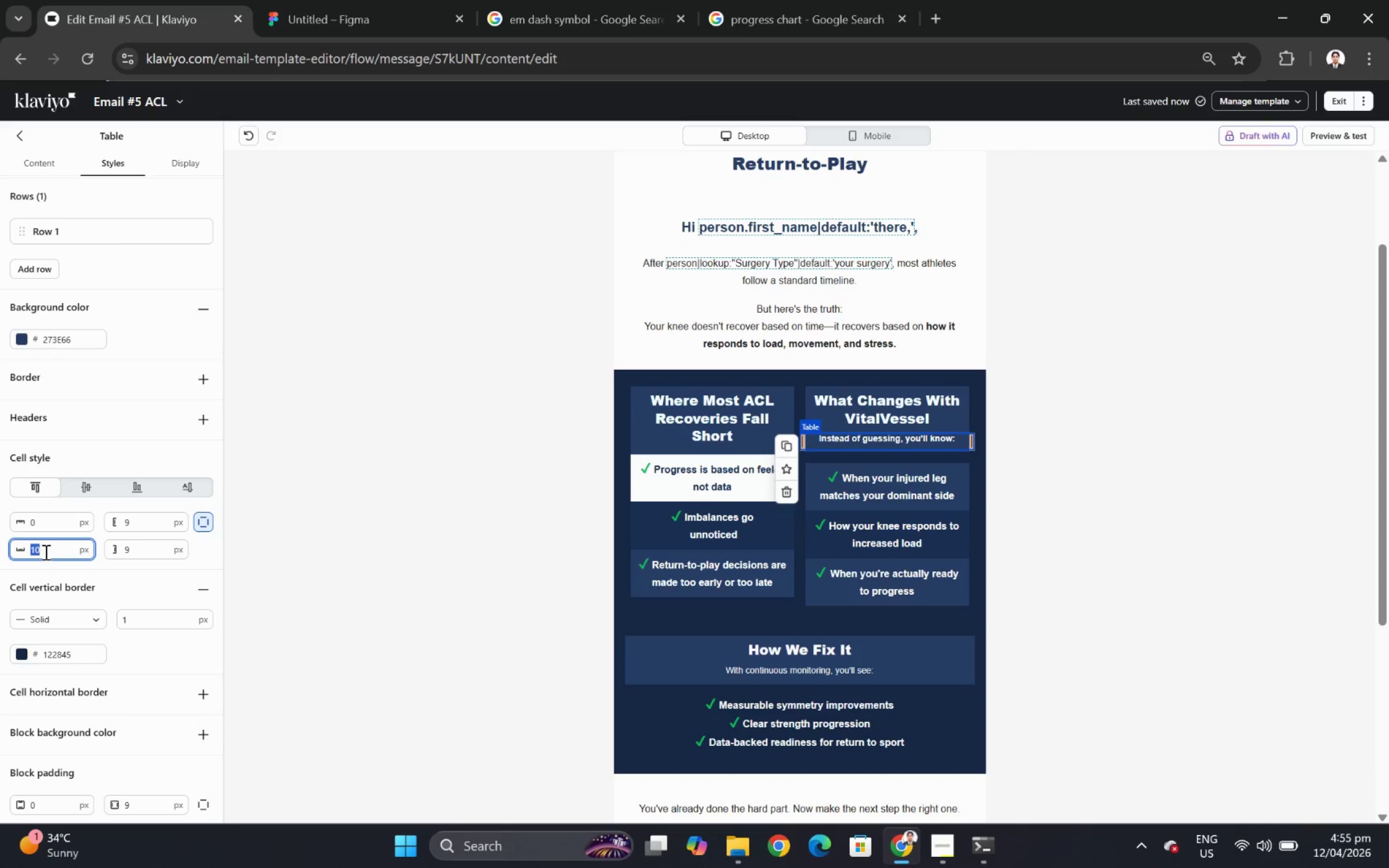 
key(Numpad1)
 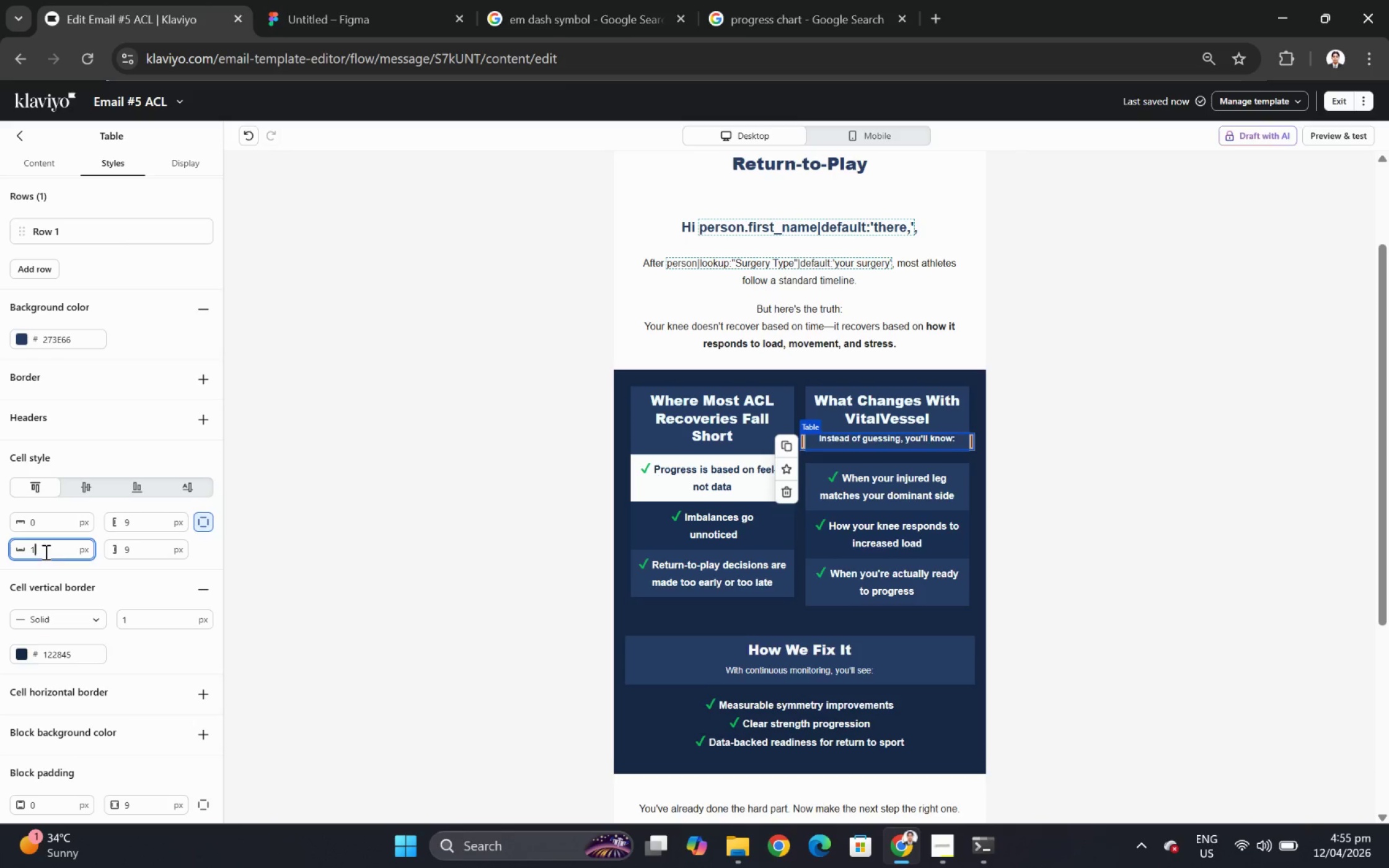 
key(Numpad5)
 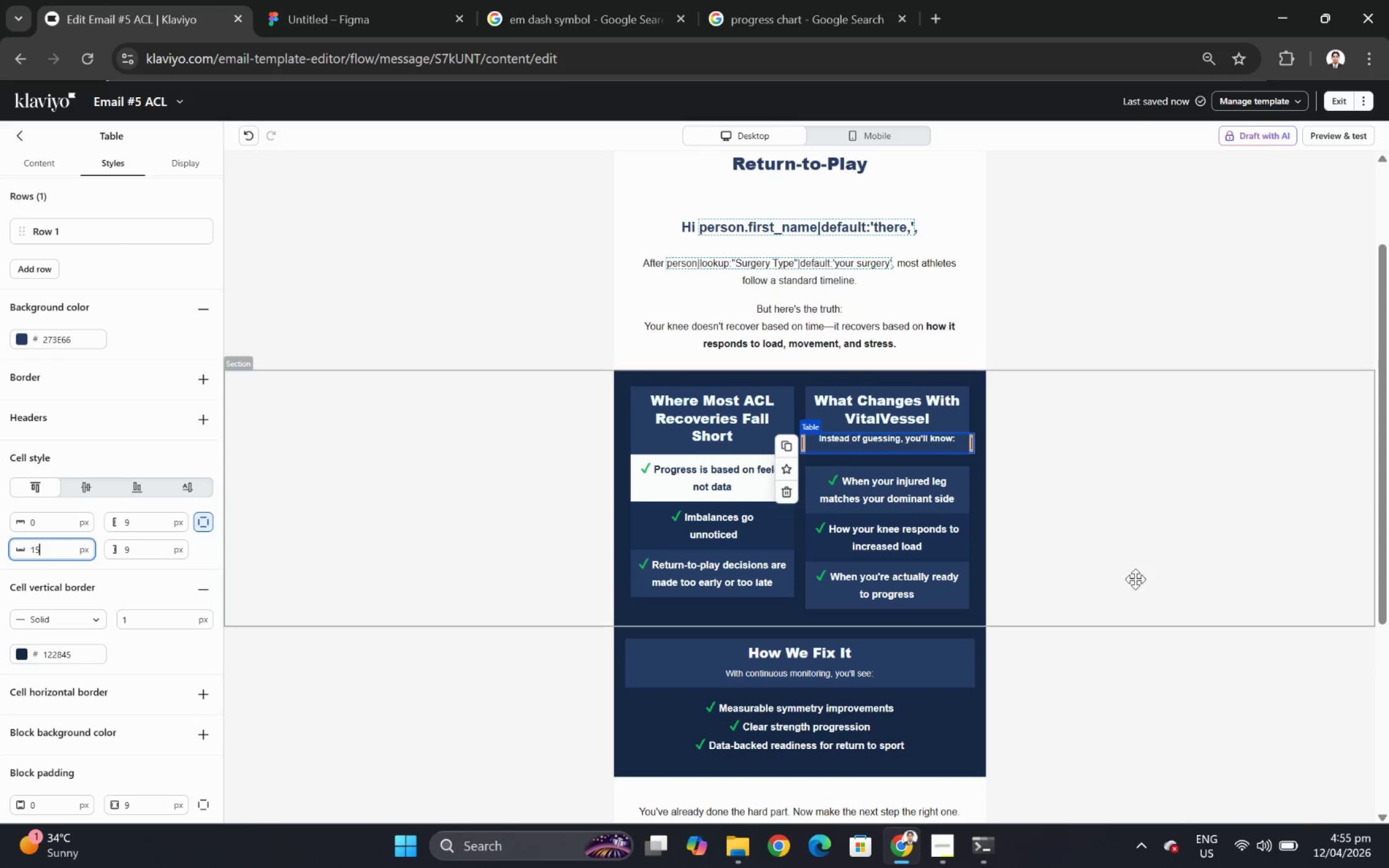 
left_click([1147, 581])
 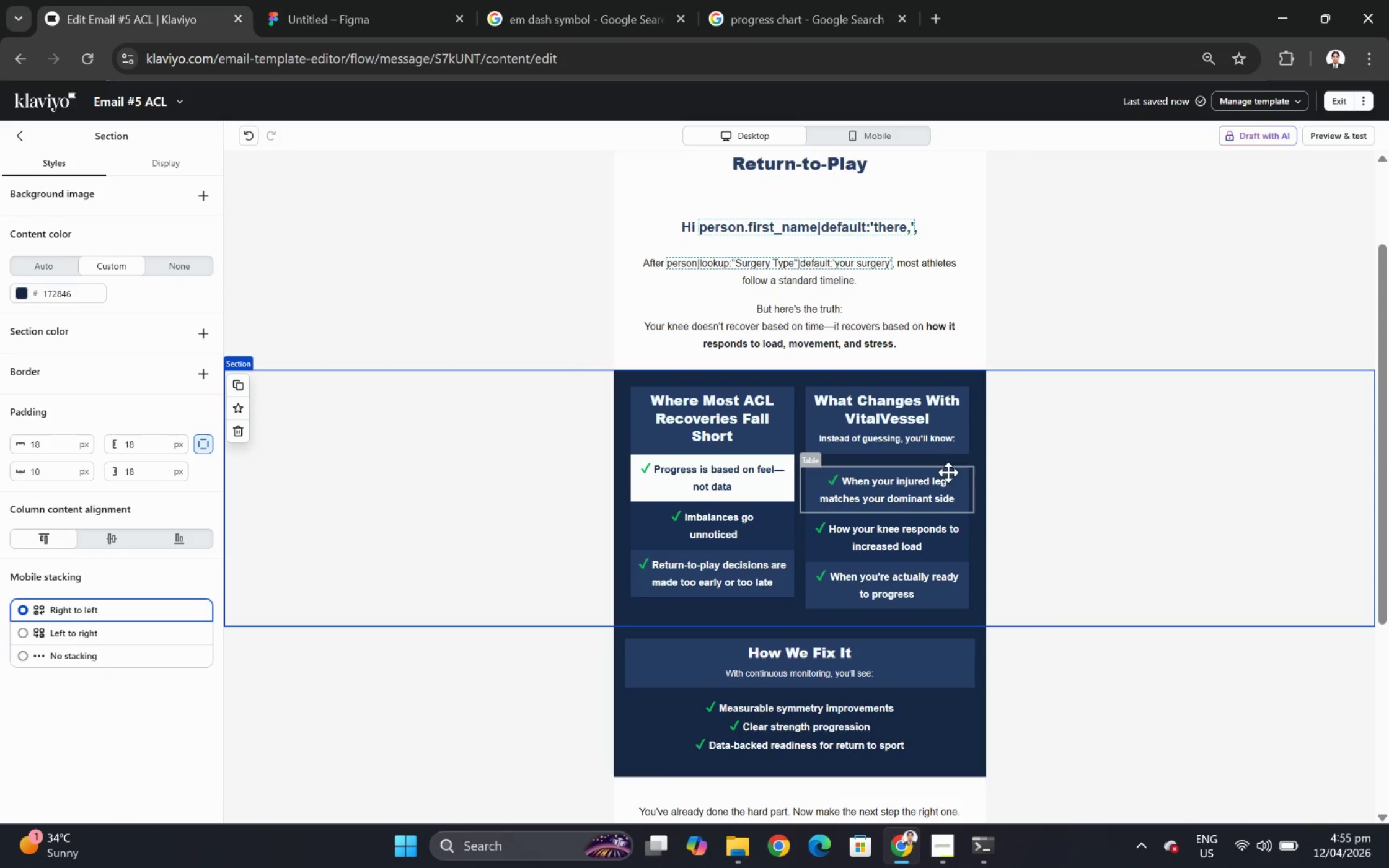 
left_click([946, 460])
 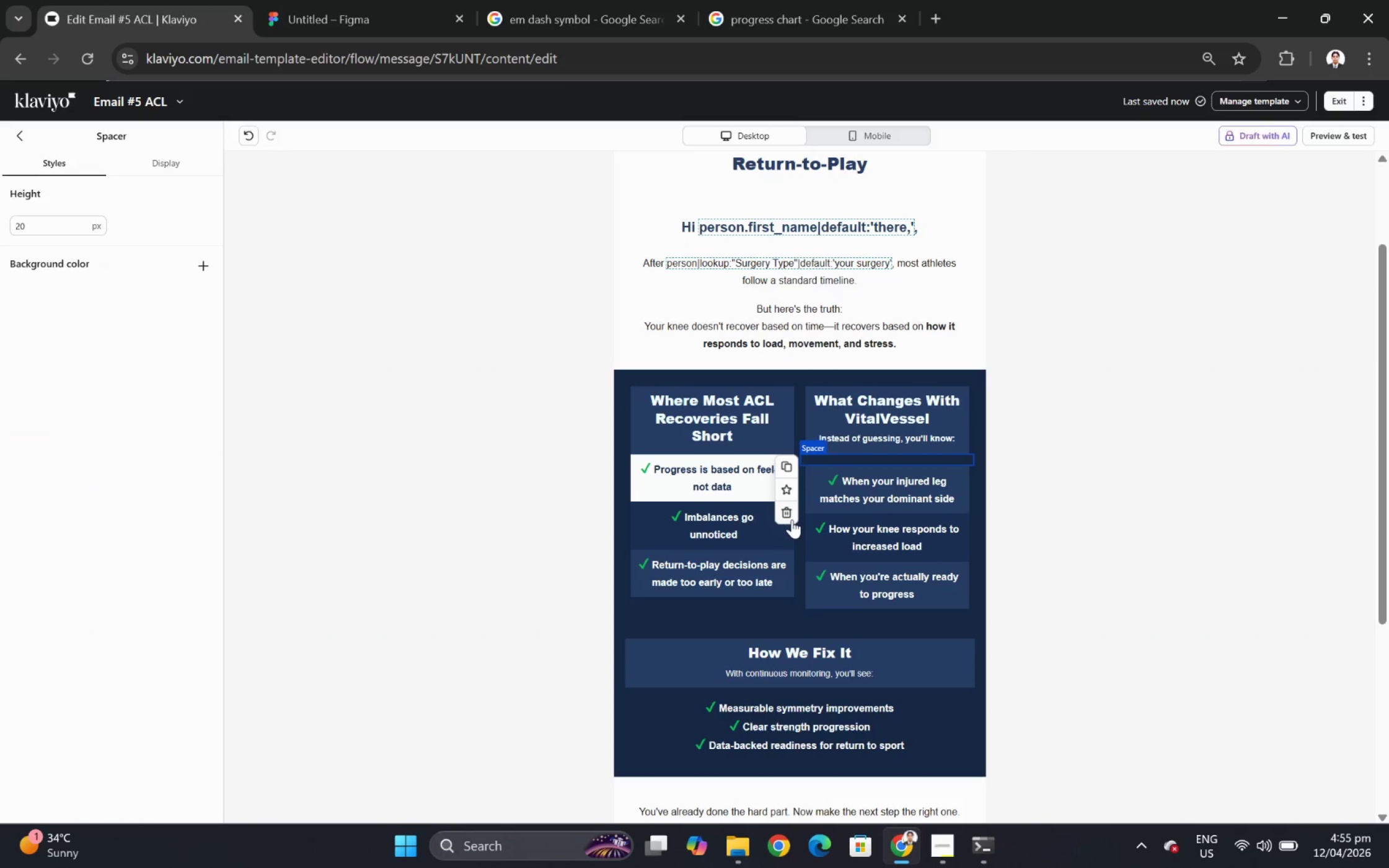 
left_click([781, 514])
 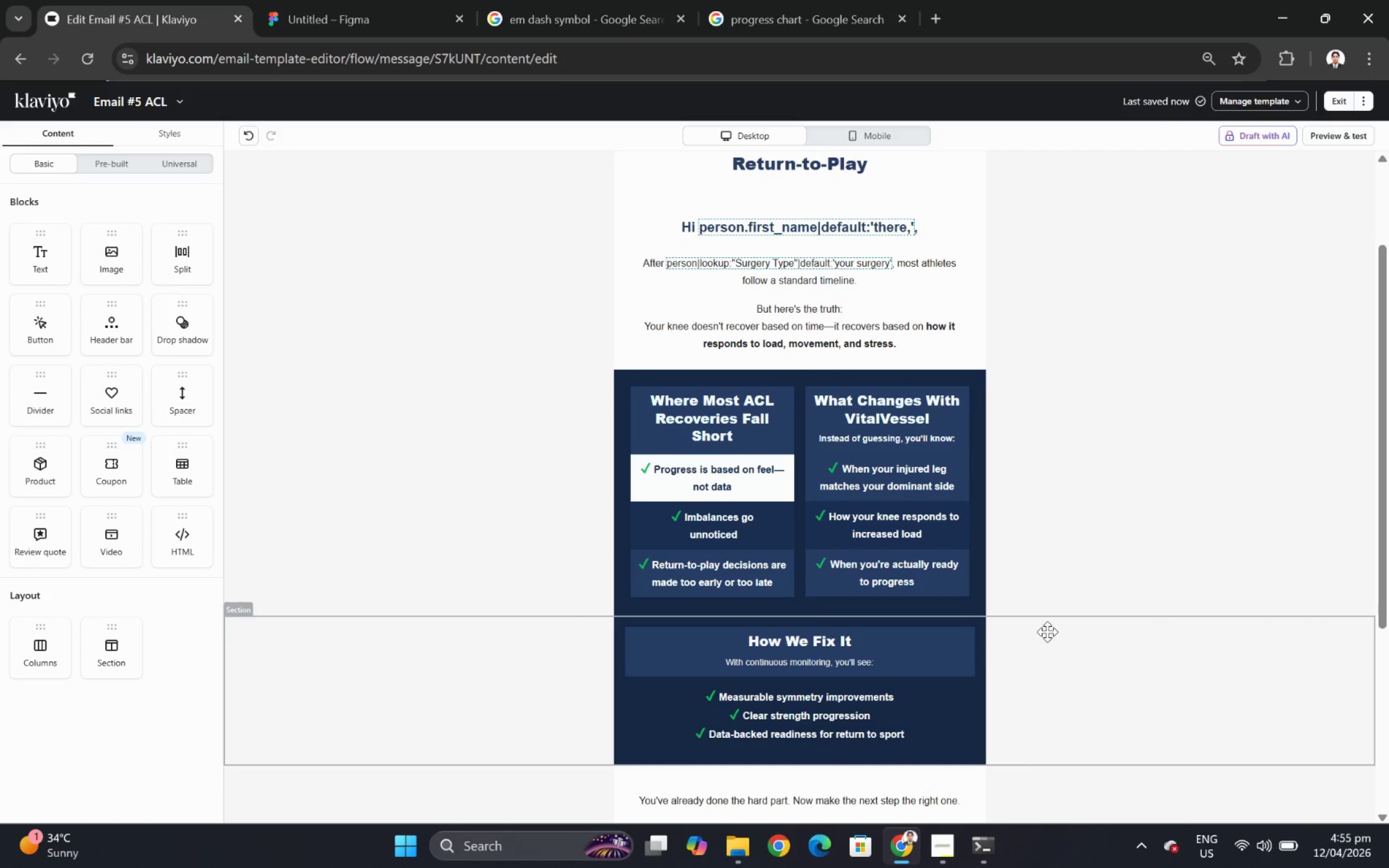 
left_click([759, 491])
 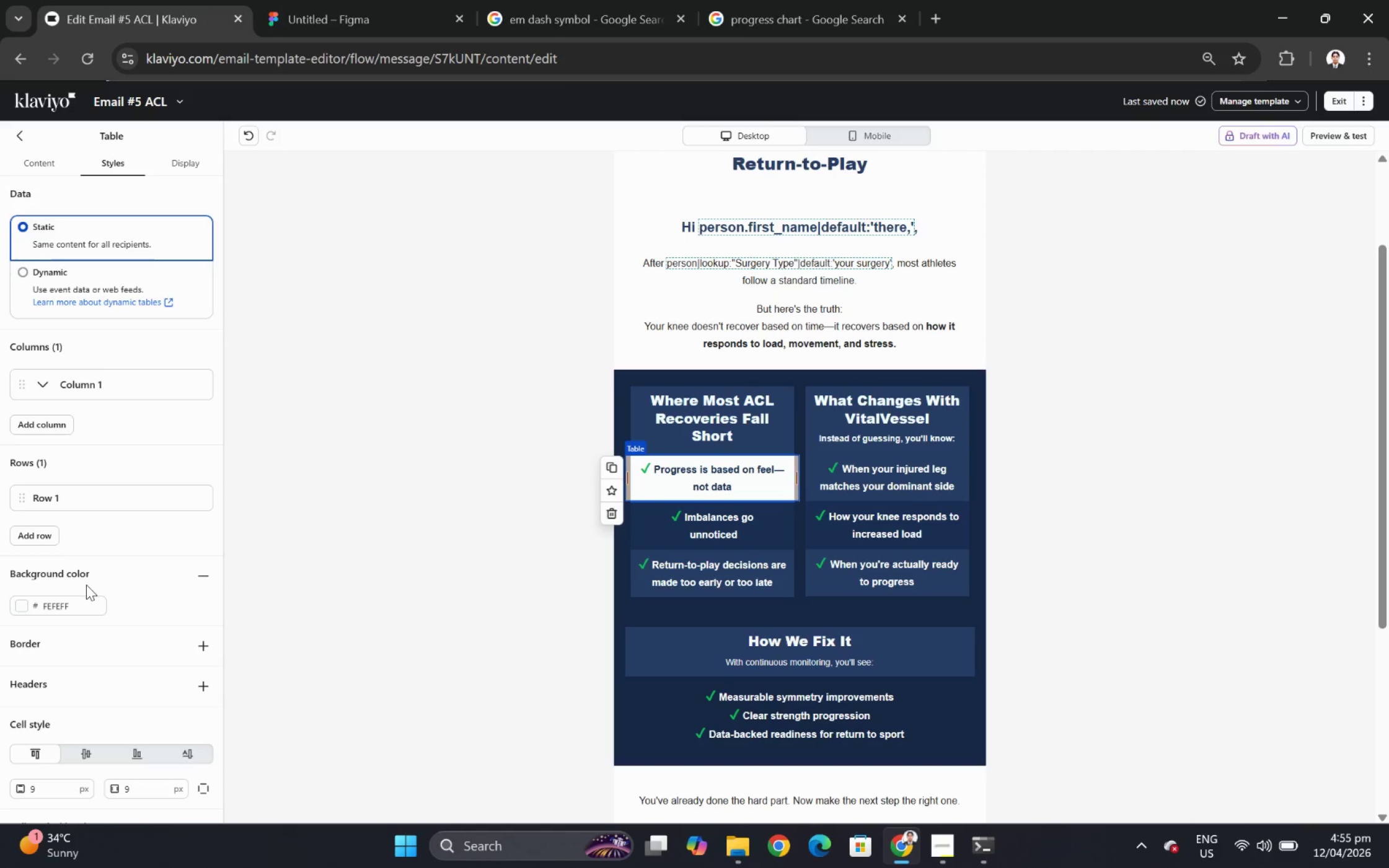 
double_click([99, 609])
 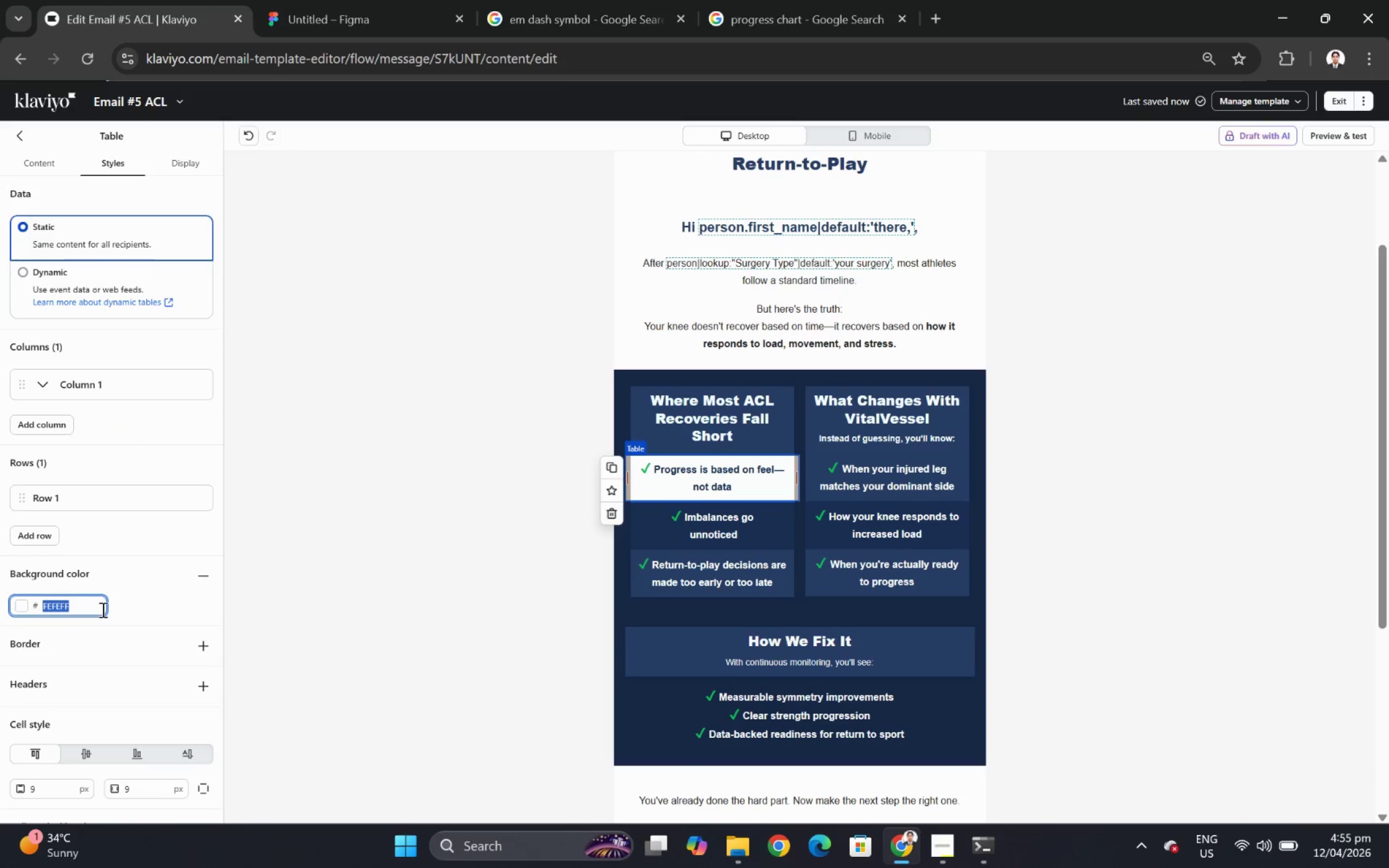 
key(Control+C)
 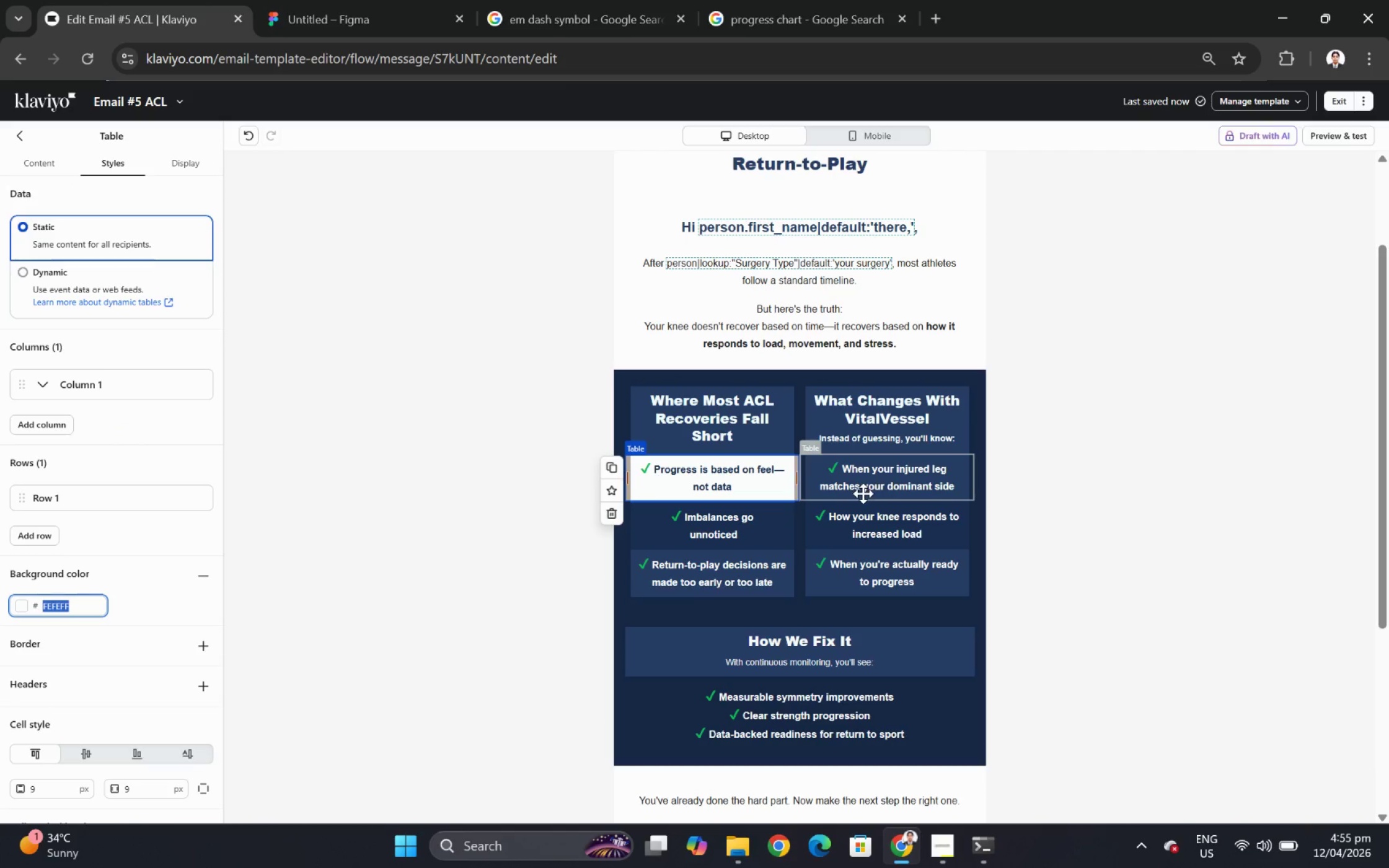 
left_click([865, 490])
 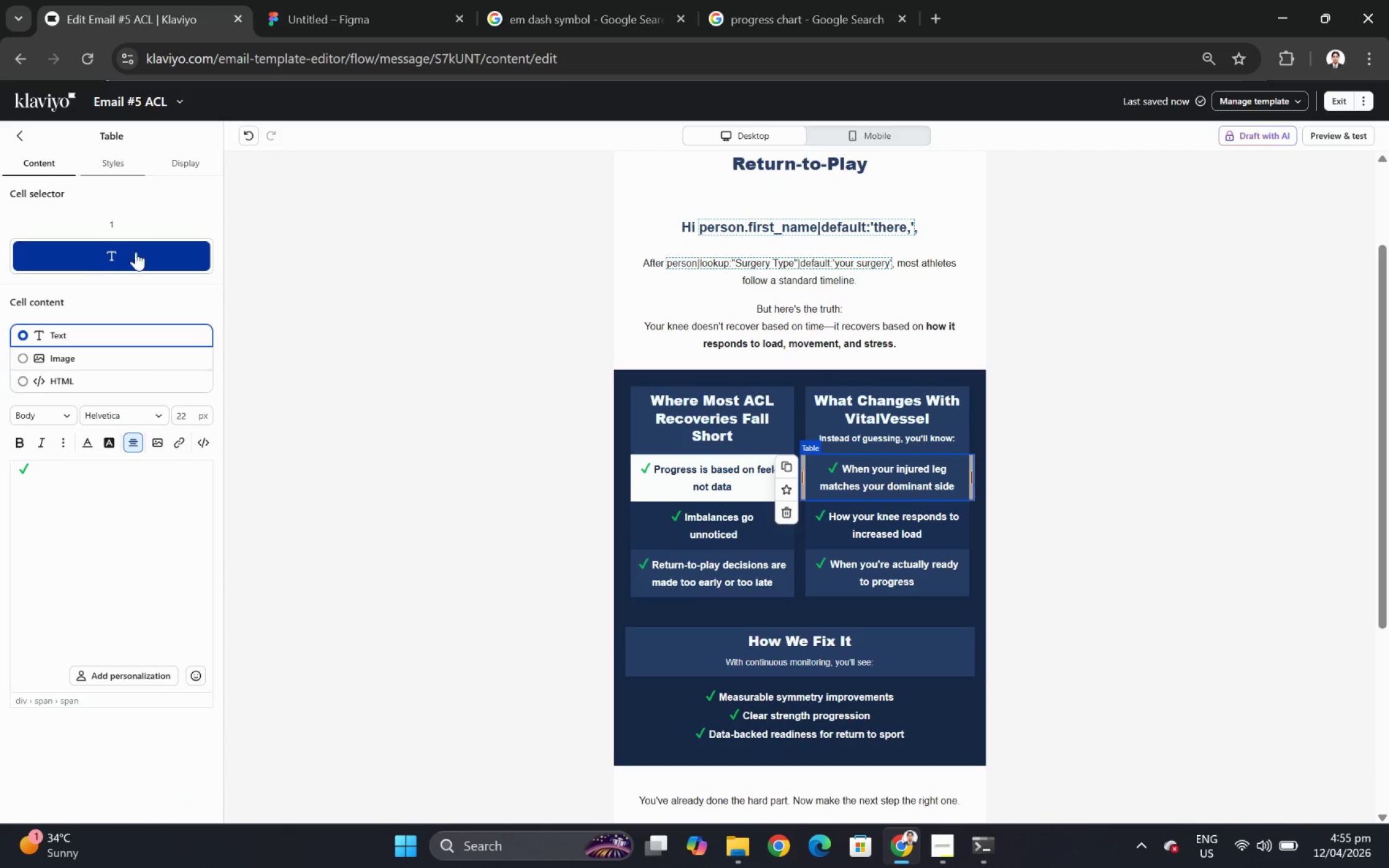 
scroll: coordinate [107, 575], scroll_direction: down, amount: 2.0
 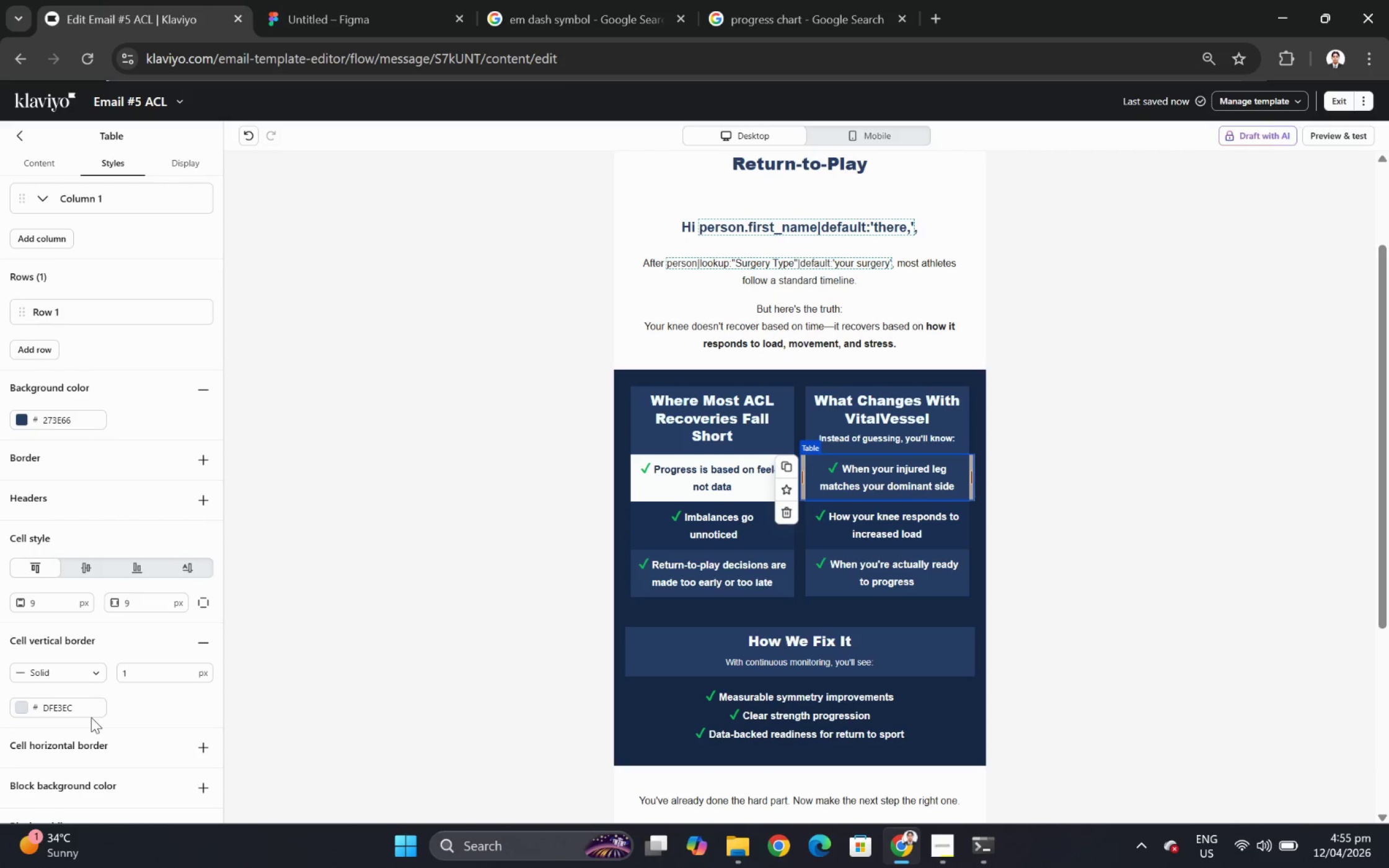 
double_click([90, 710])
 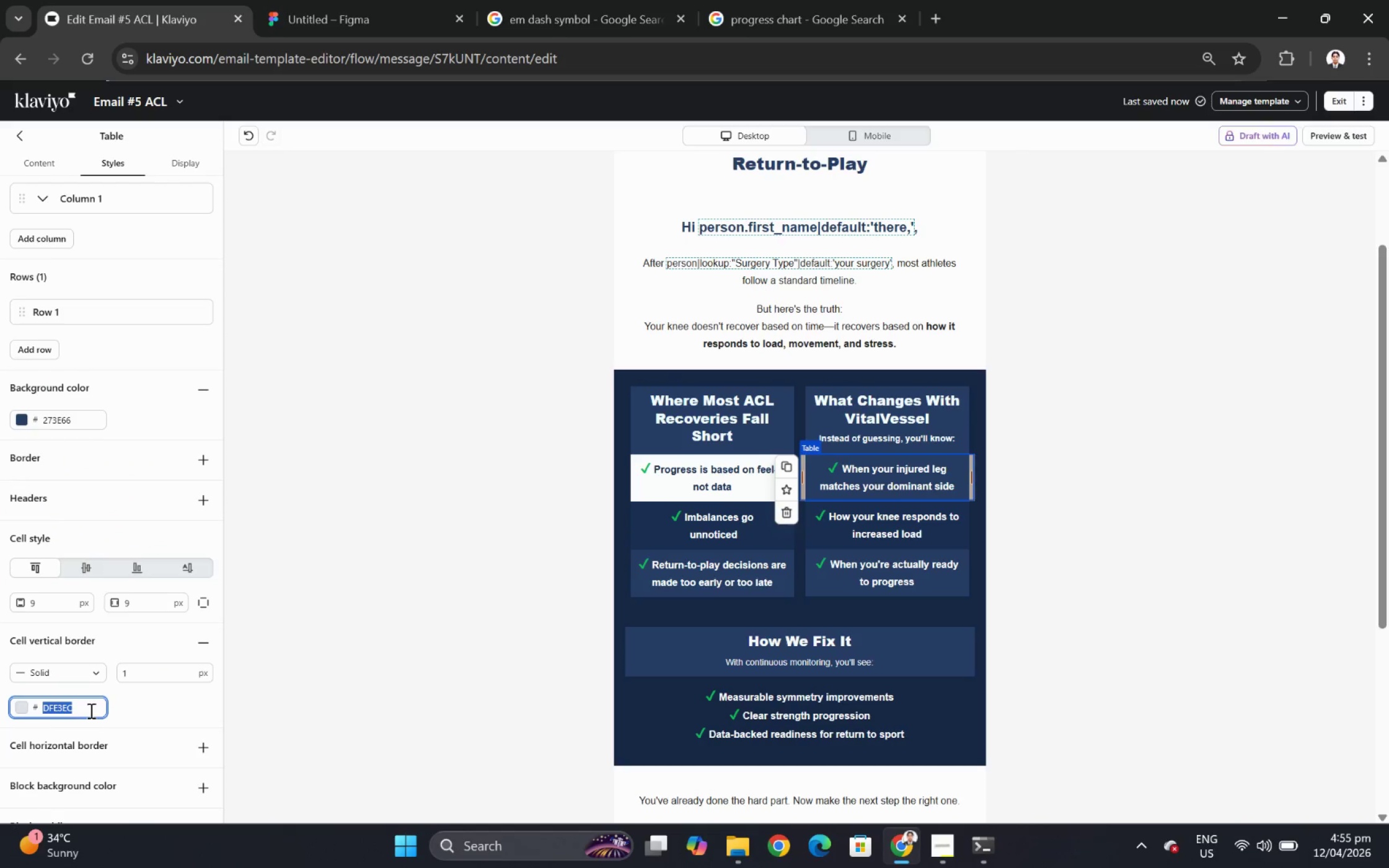 
key(Control+V)
 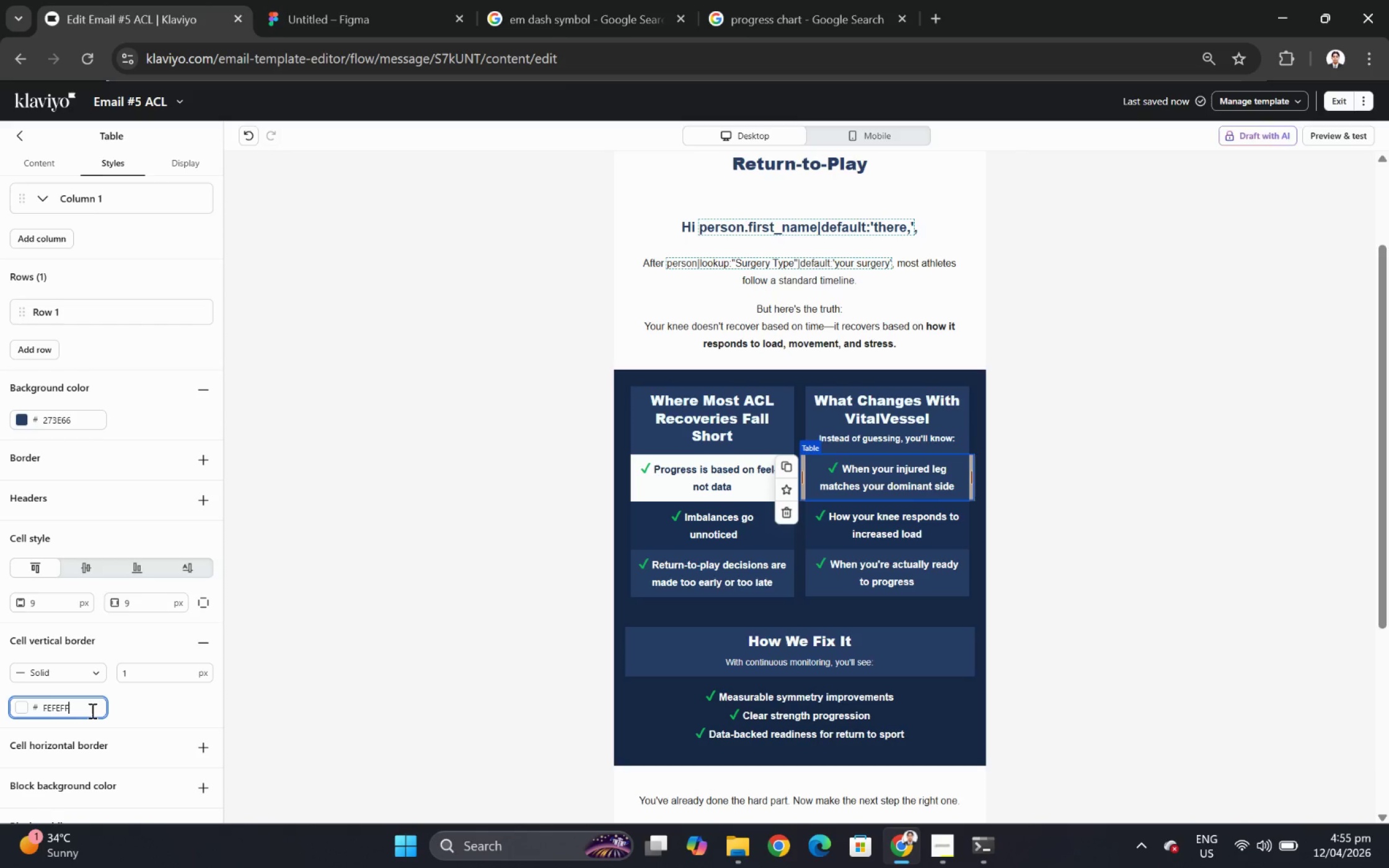 
key(Control+Z)
 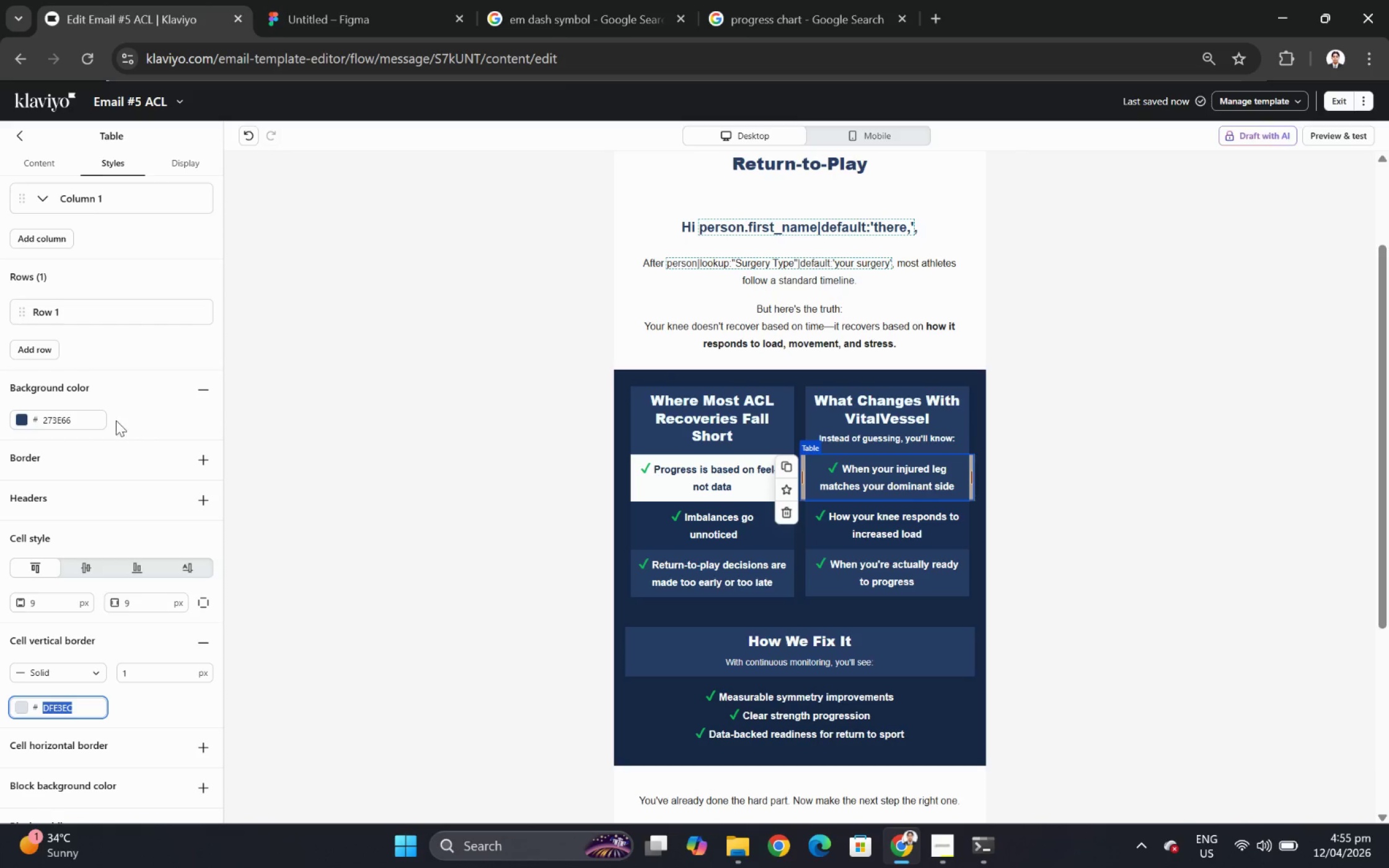 
double_click([80, 411])
 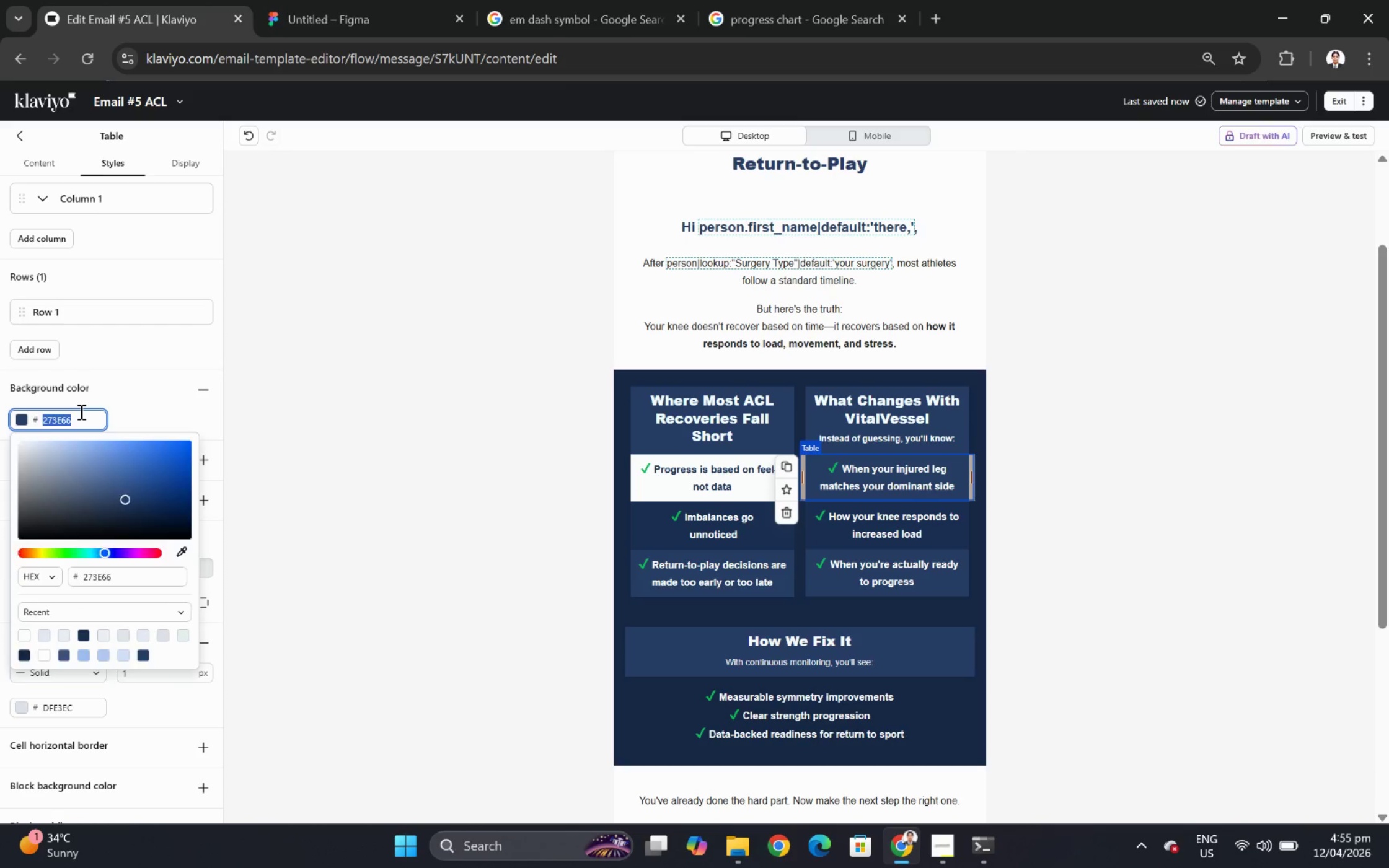 
key(Control+V)
 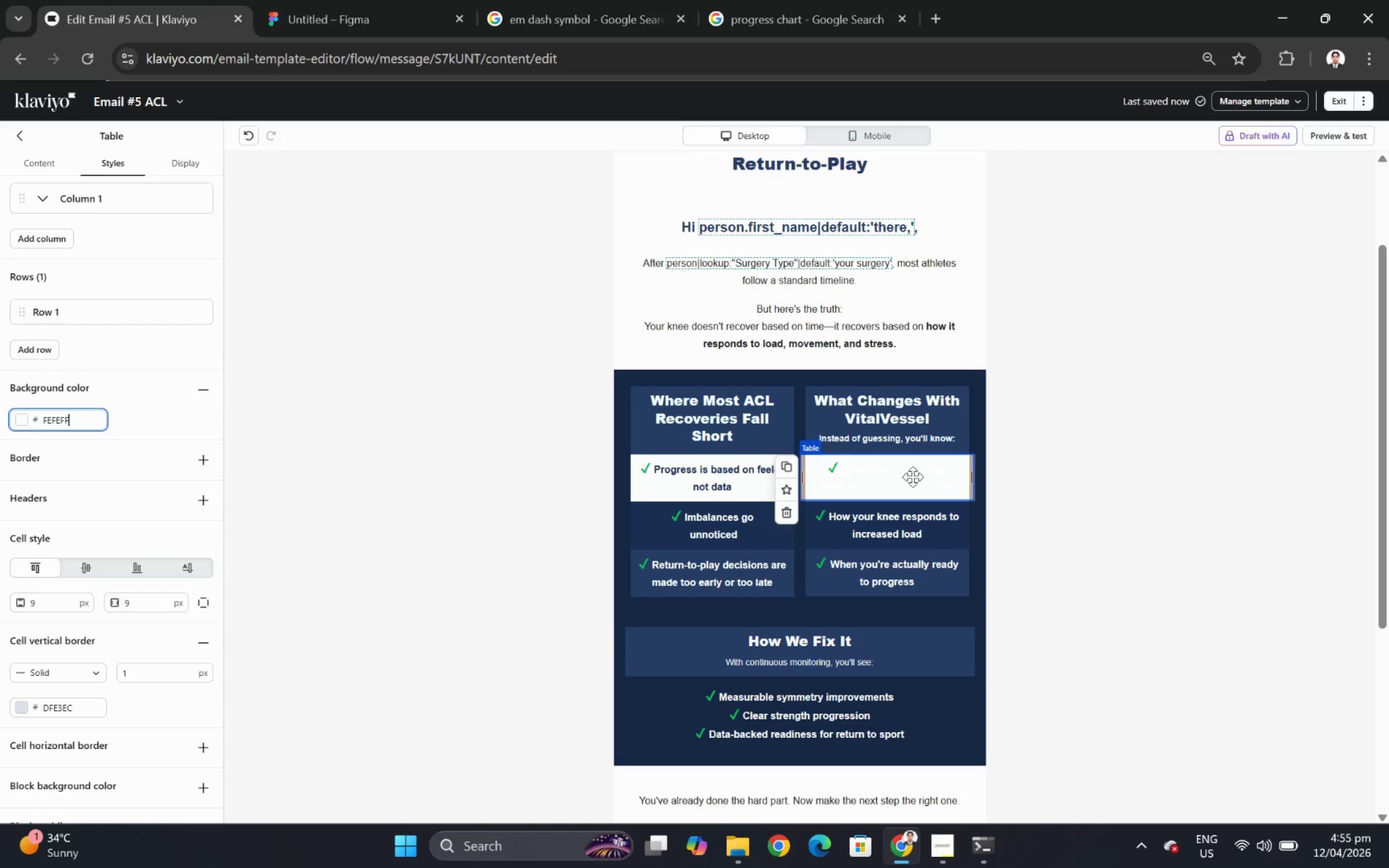 
double_click([909, 473])
 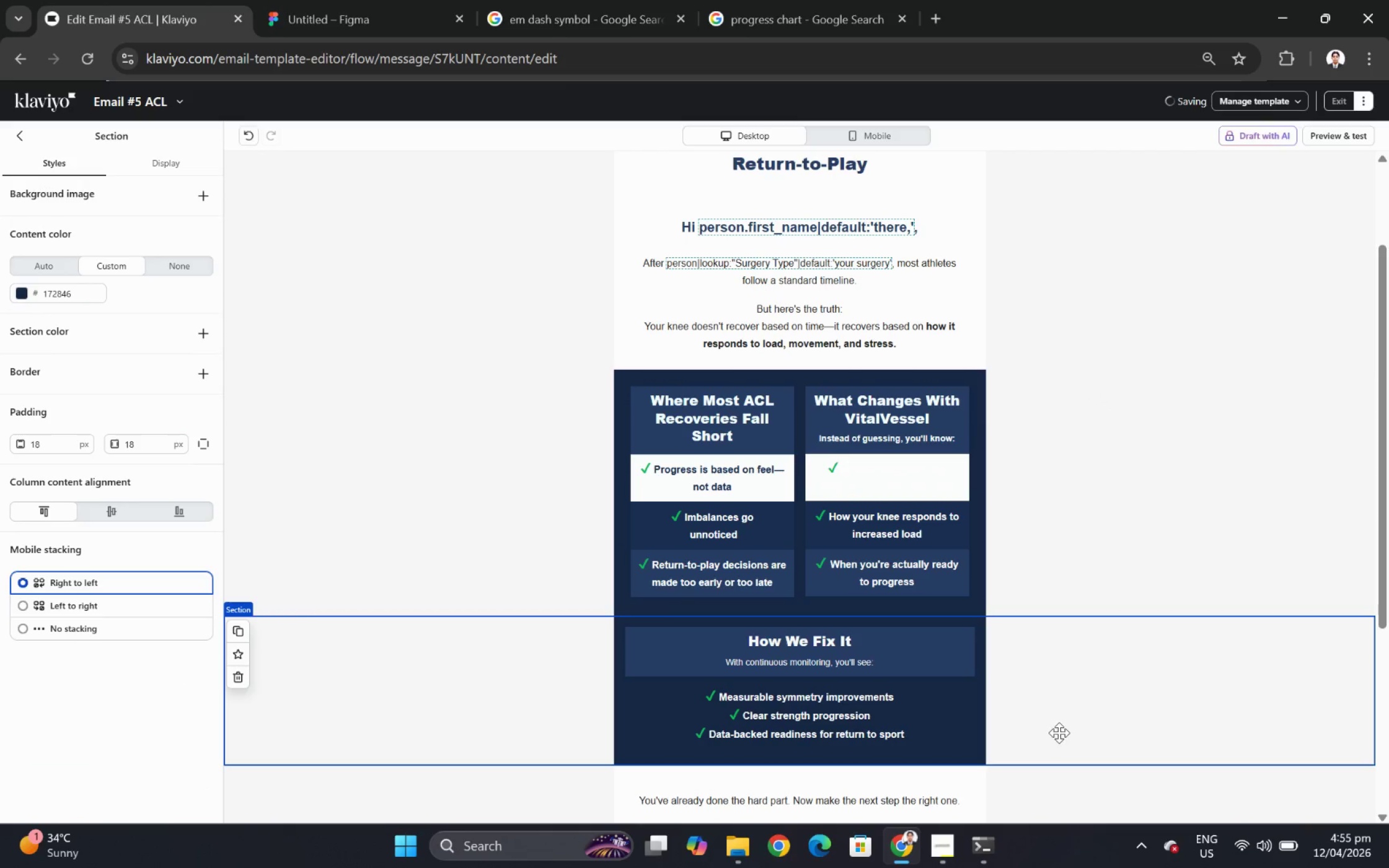 
left_click([887, 482])
 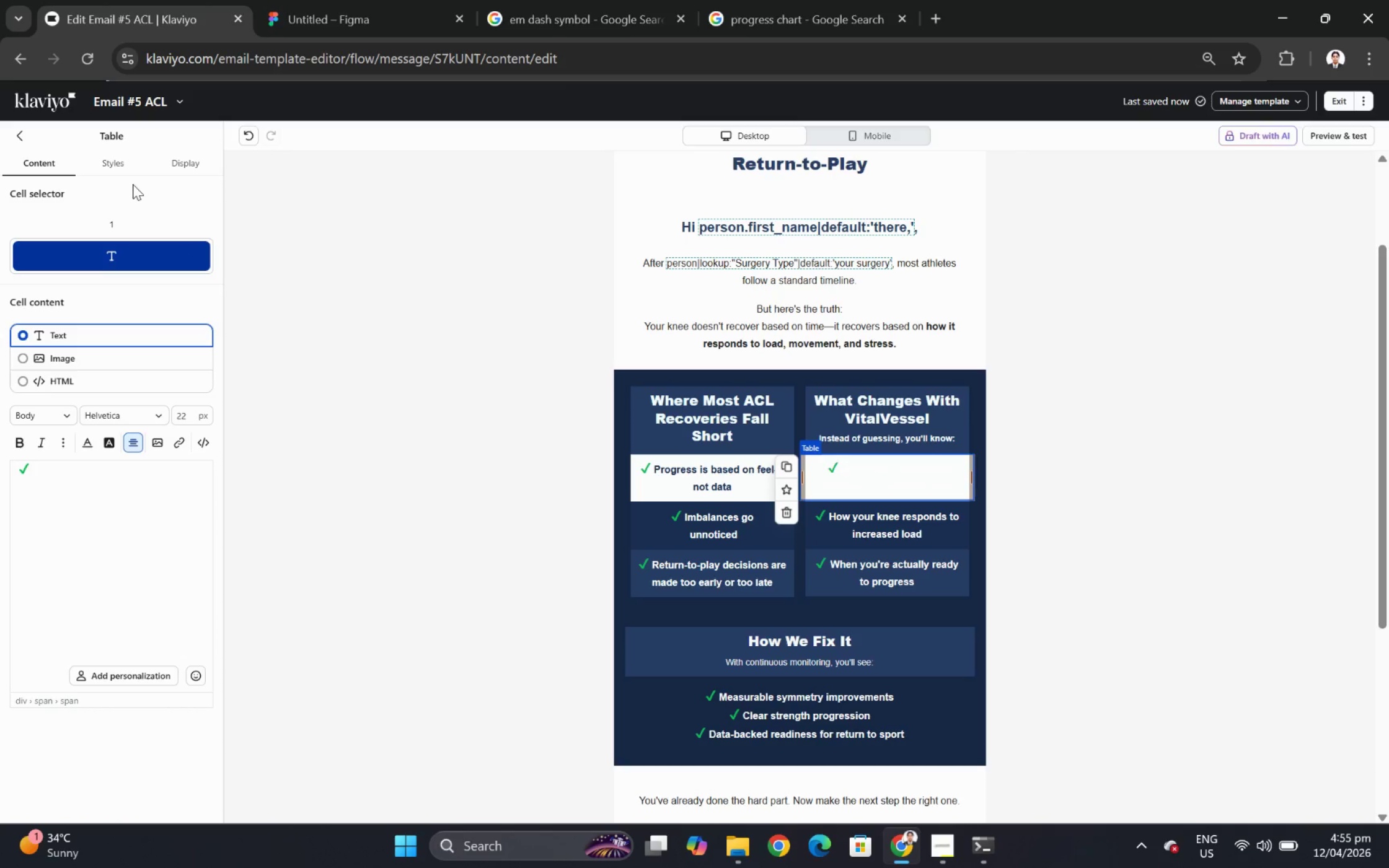 
left_click([129, 177])
 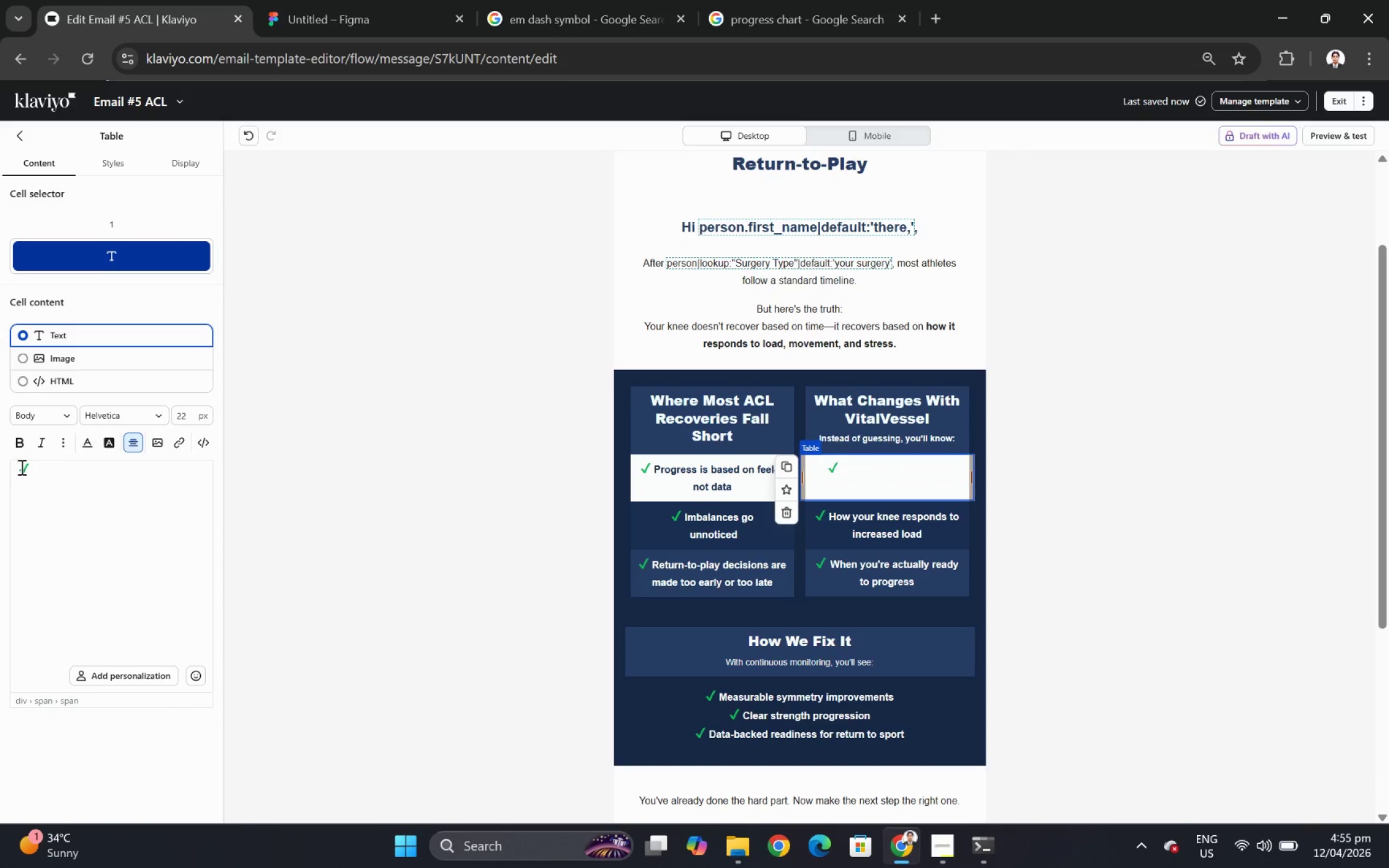 
left_click_drag(start_coordinate=[32, 468], to_coordinate=[259, 511])
 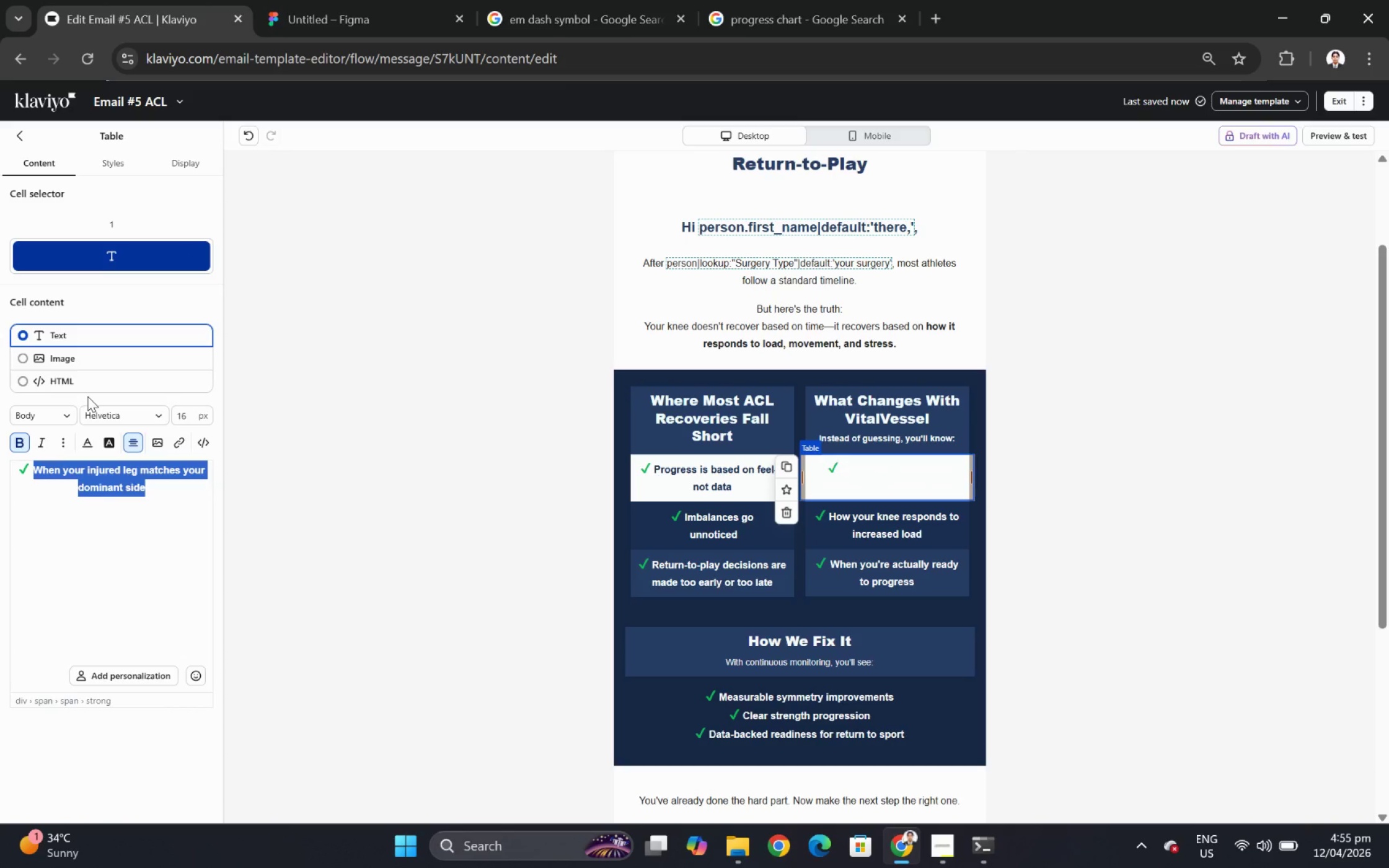 
left_click([83, 445])
 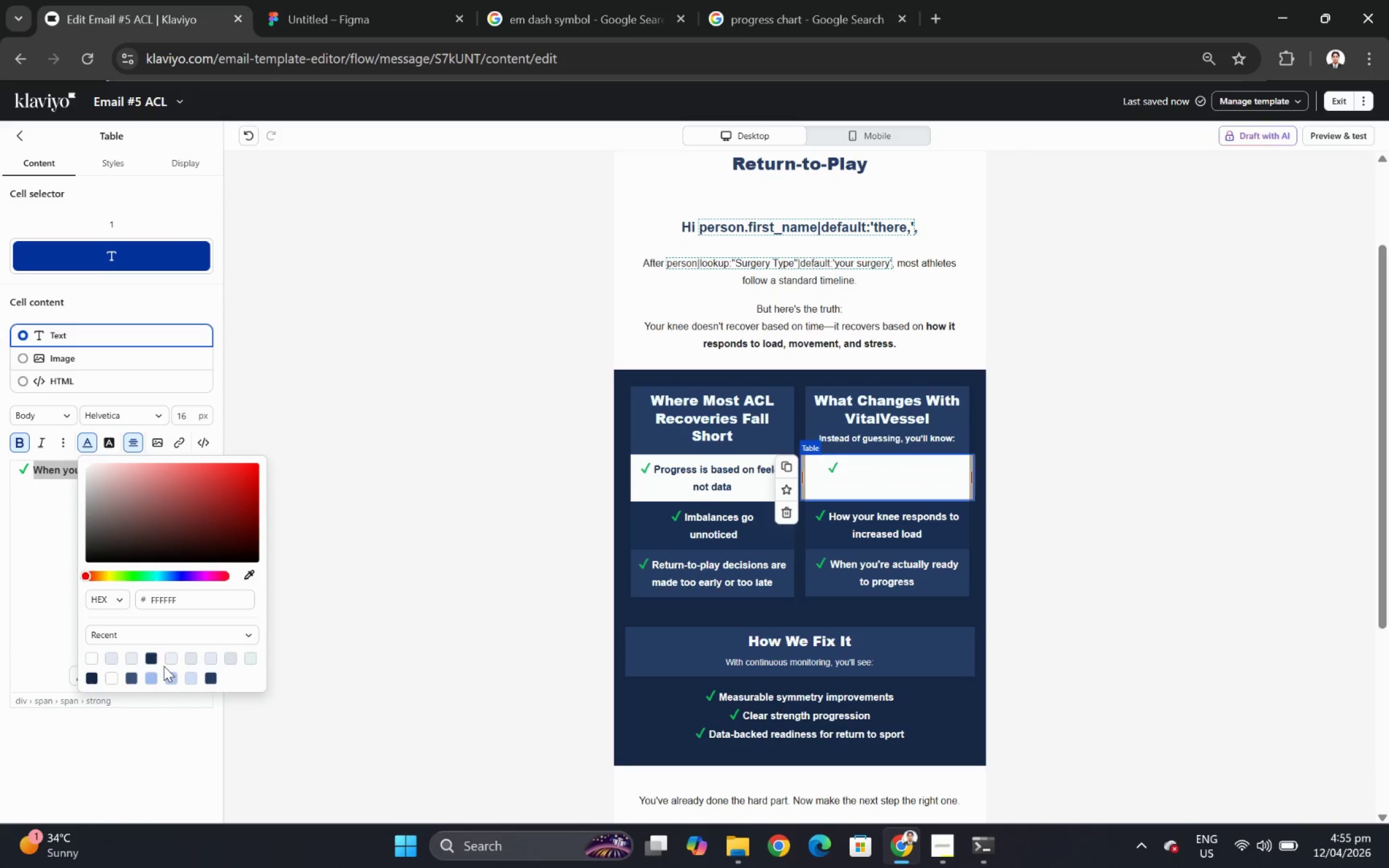 
left_click([153, 658])
 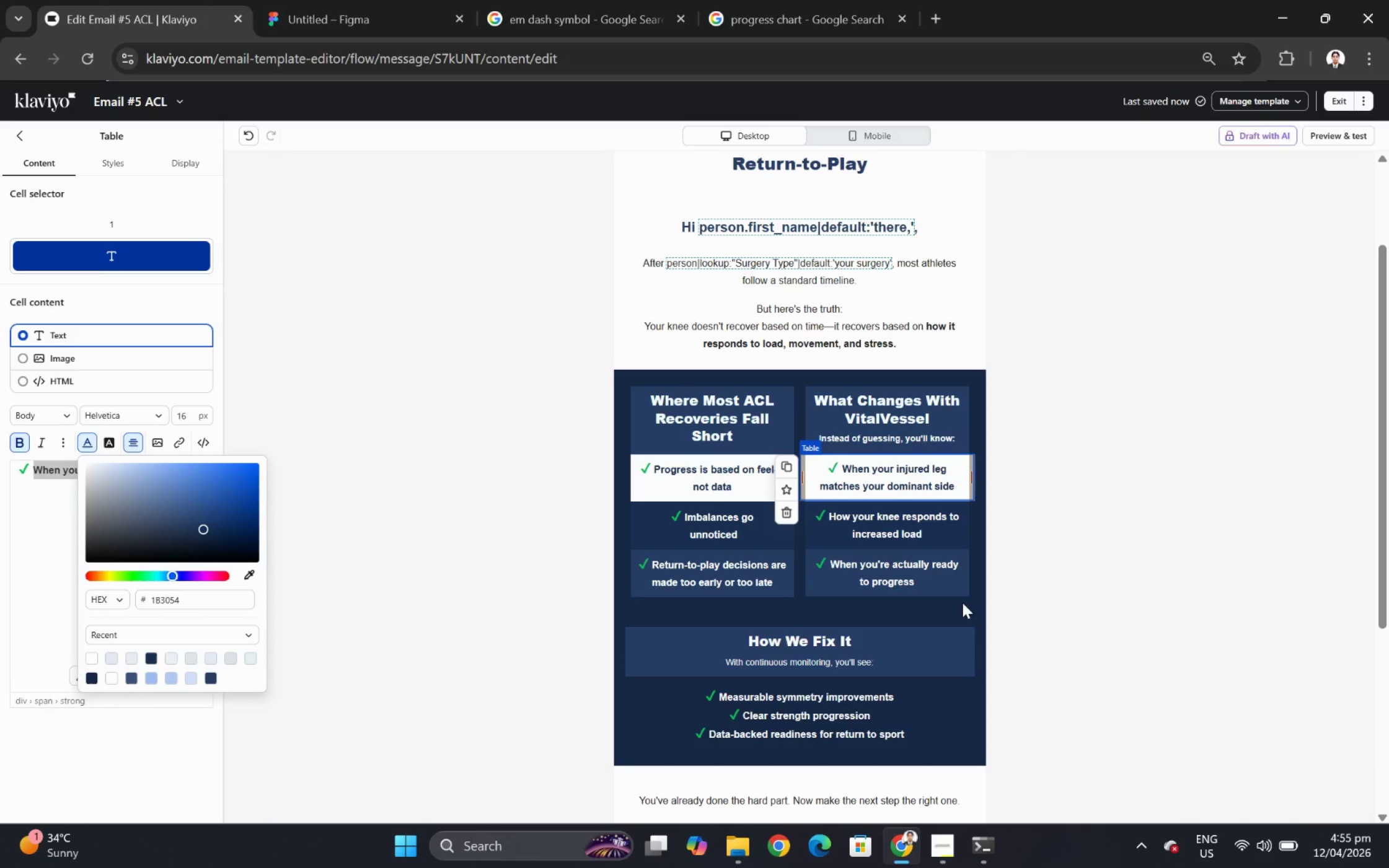 
left_click([1115, 608])
 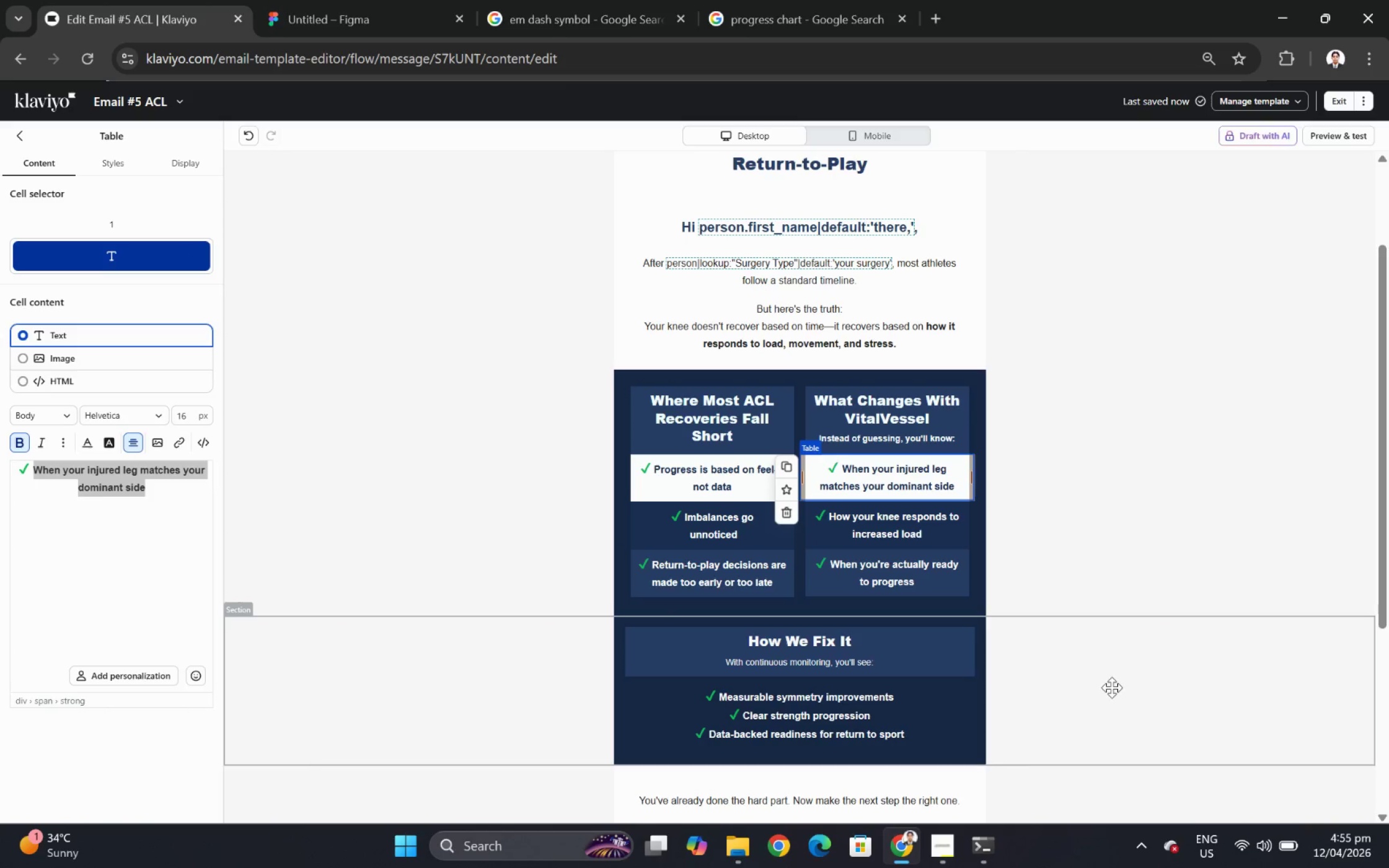 
left_click([1110, 693])
 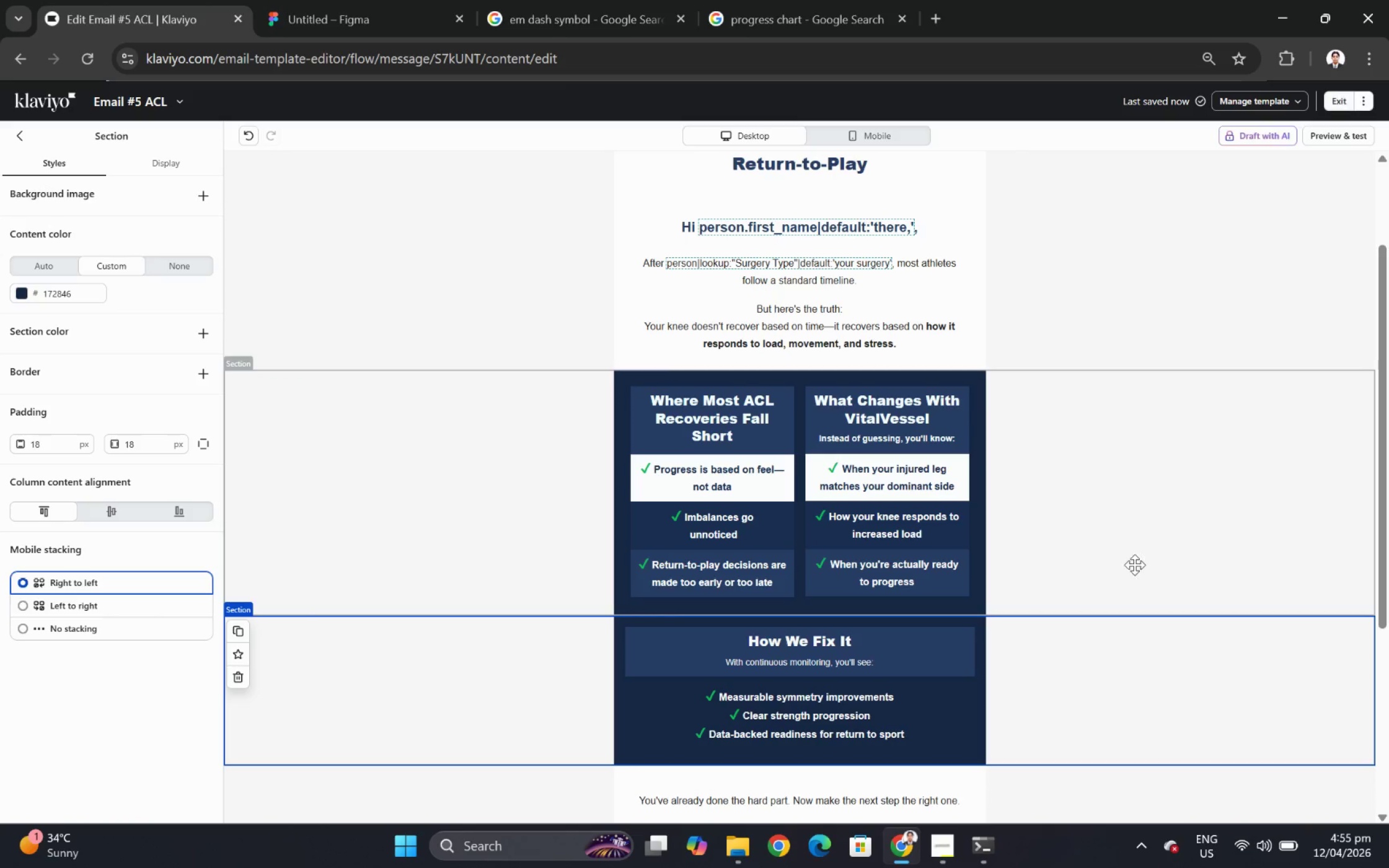 
hold_key(key=ControlLeft, duration=0.56)
scroll: coordinate [1113, 642], scroll_direction: up, amount: 6.0
 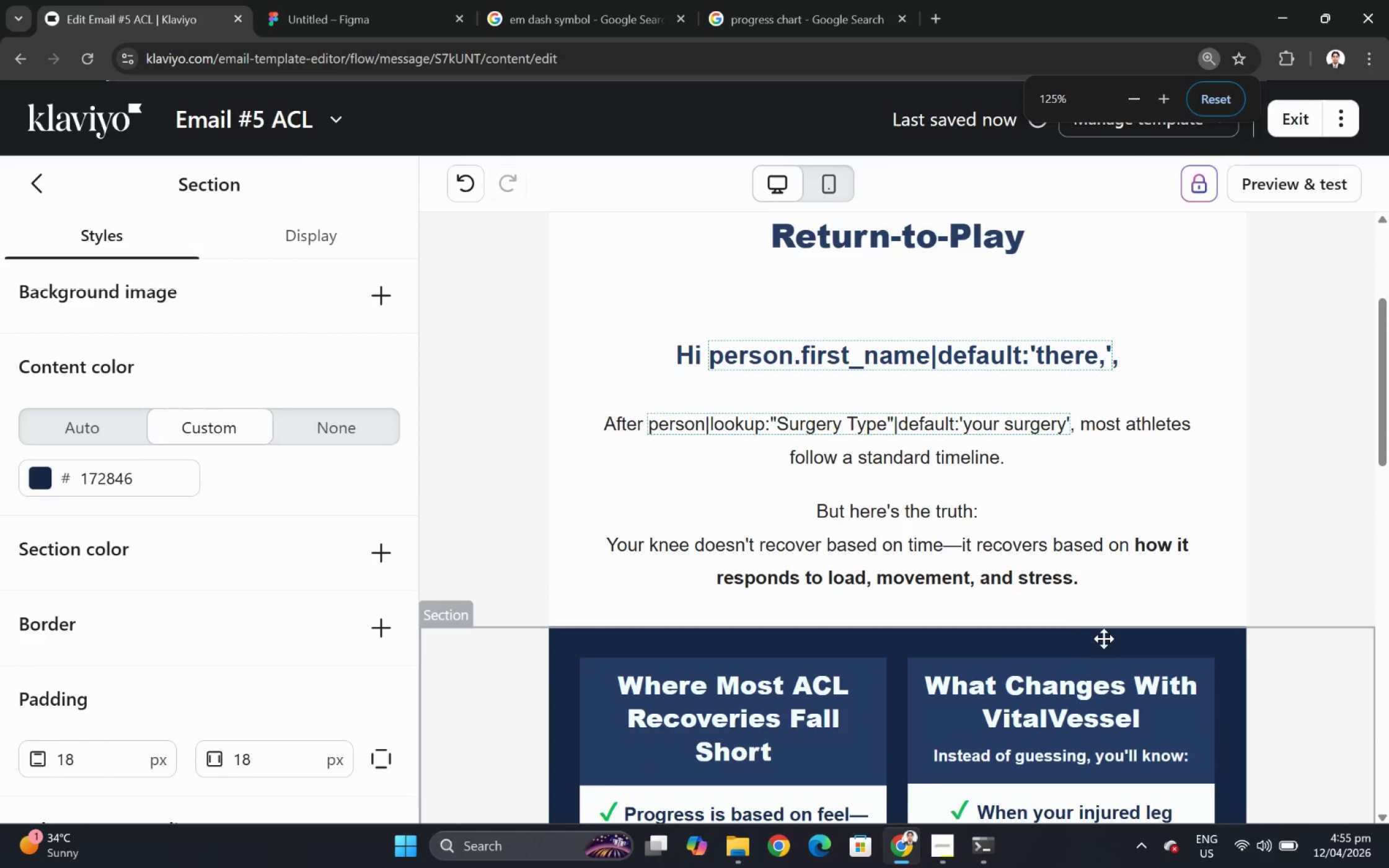 
scroll: coordinate [1084, 618], scroll_direction: down, amount: 4.0
 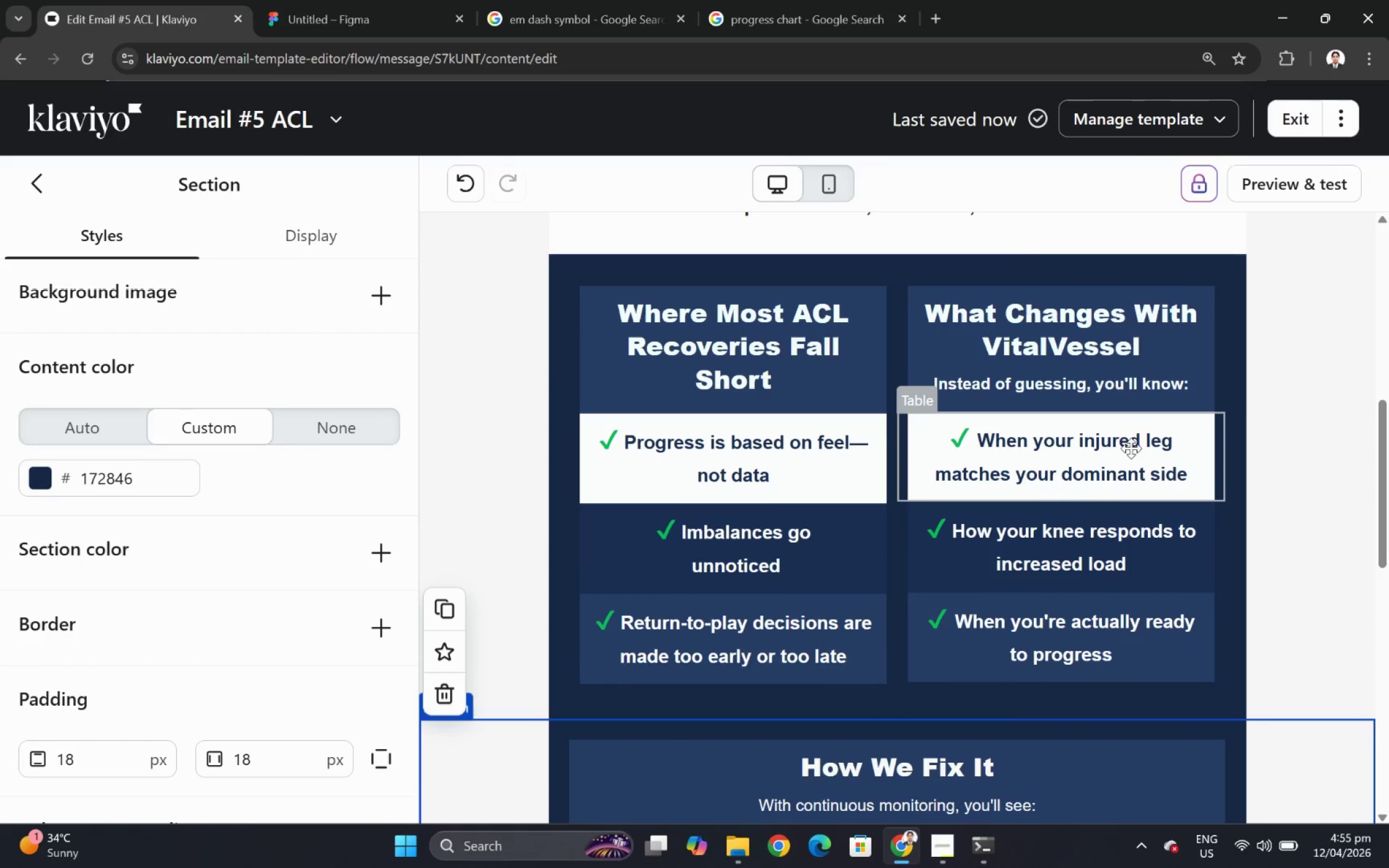 
left_click([1123, 441])
 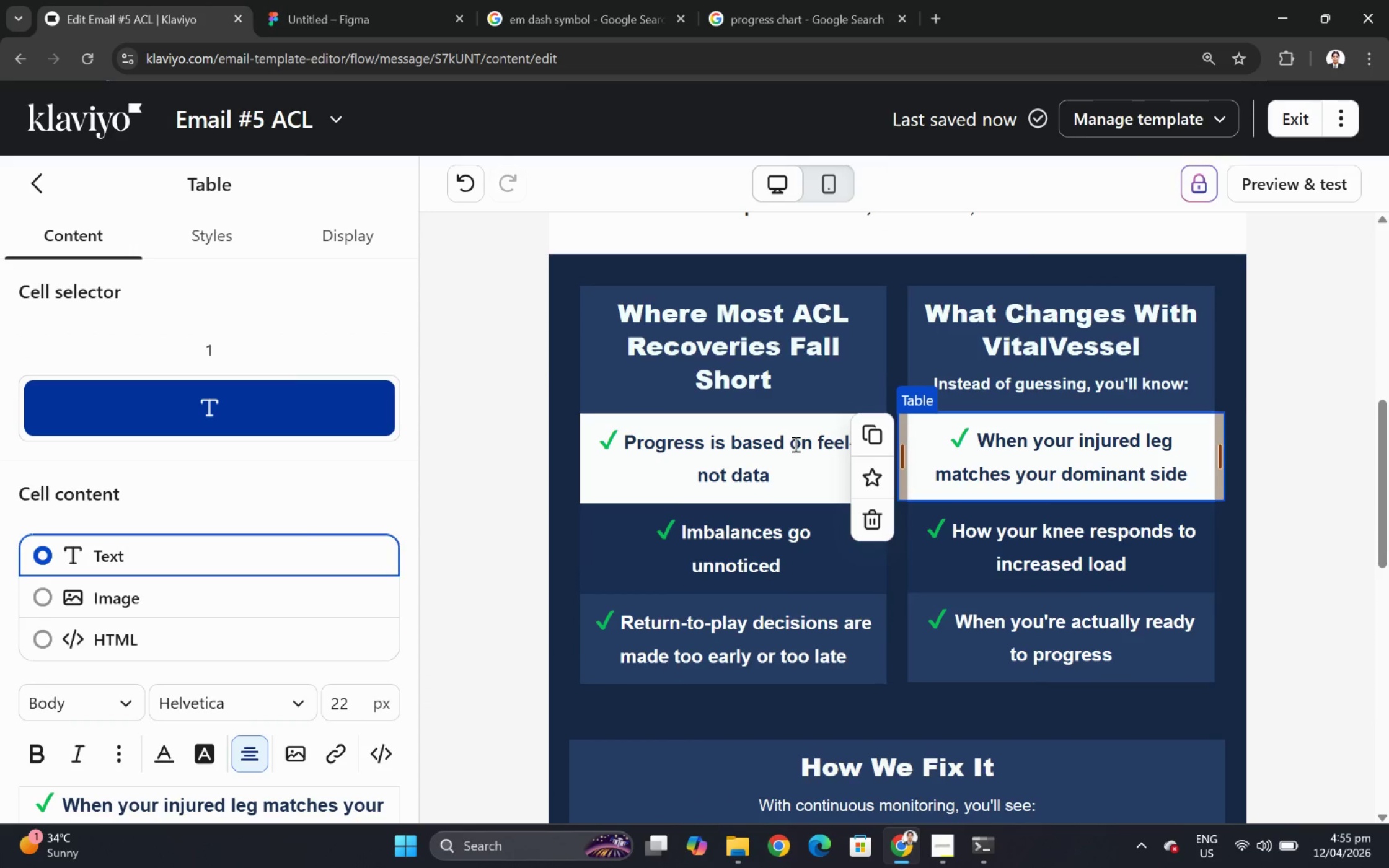 
double_click([794, 444])
 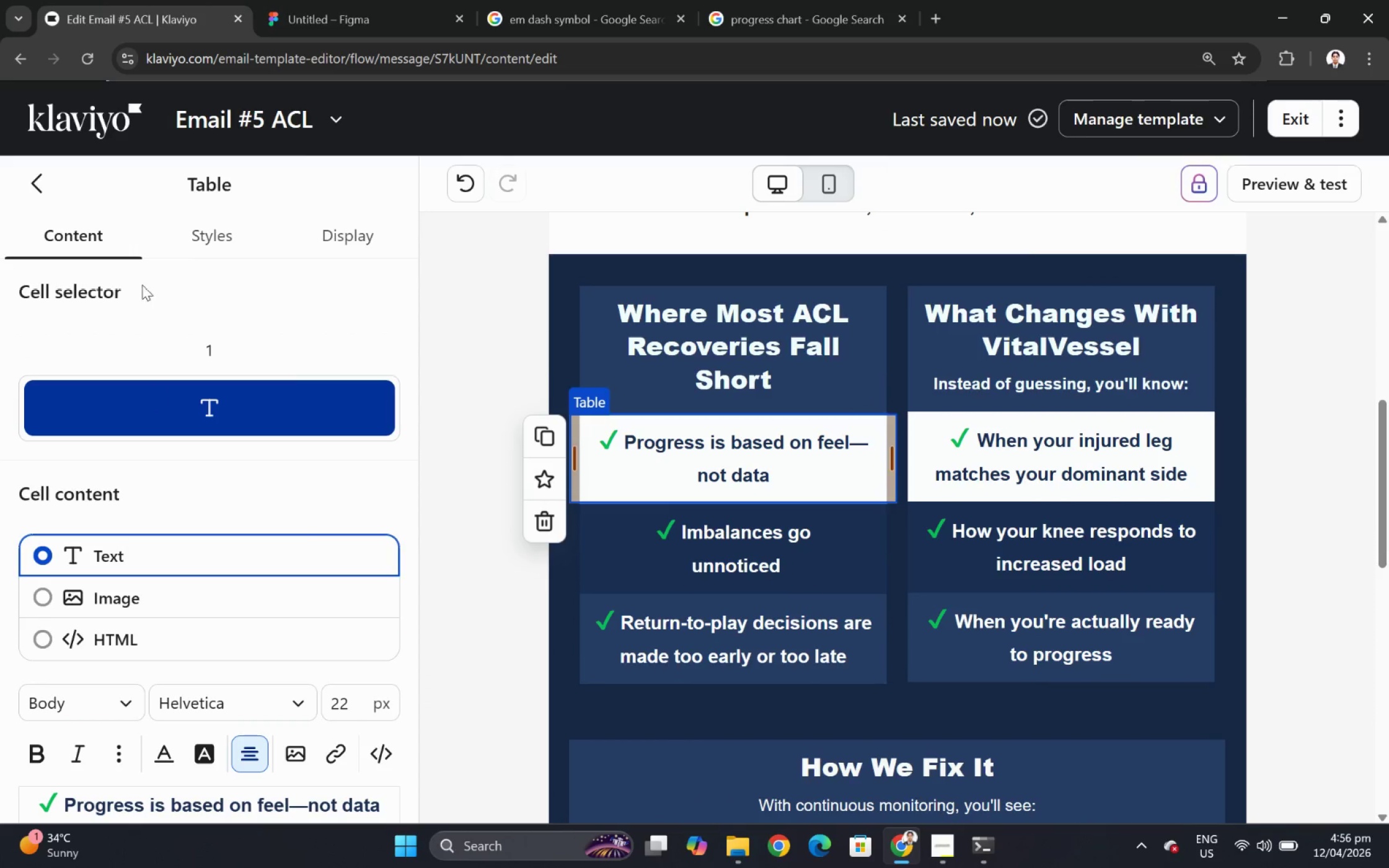 
left_click([190, 242])
 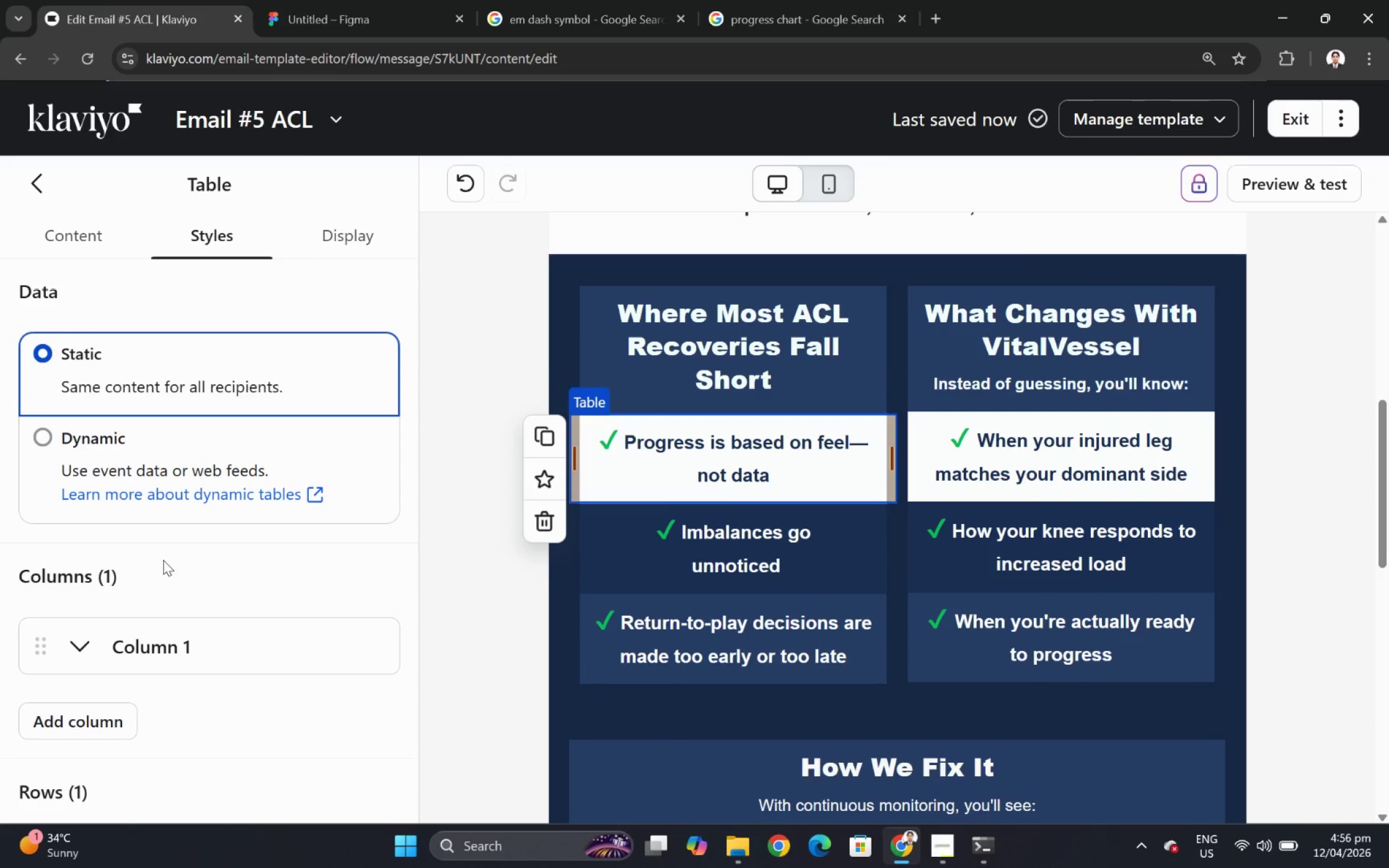 
scroll: coordinate [179, 638], scroll_direction: down, amount: 17.0
 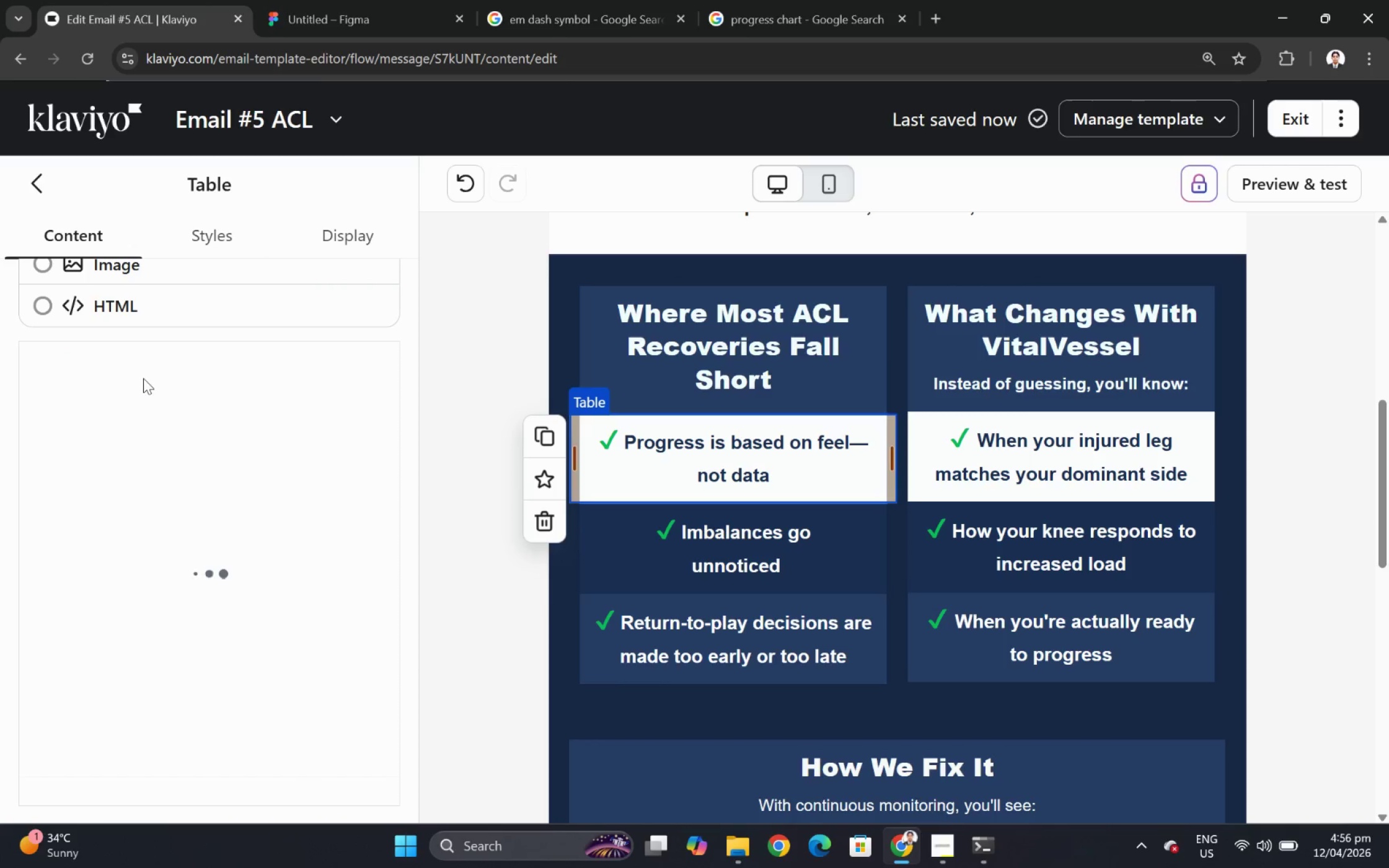 
scroll: coordinate [149, 380], scroll_direction: up, amount: 1.0
 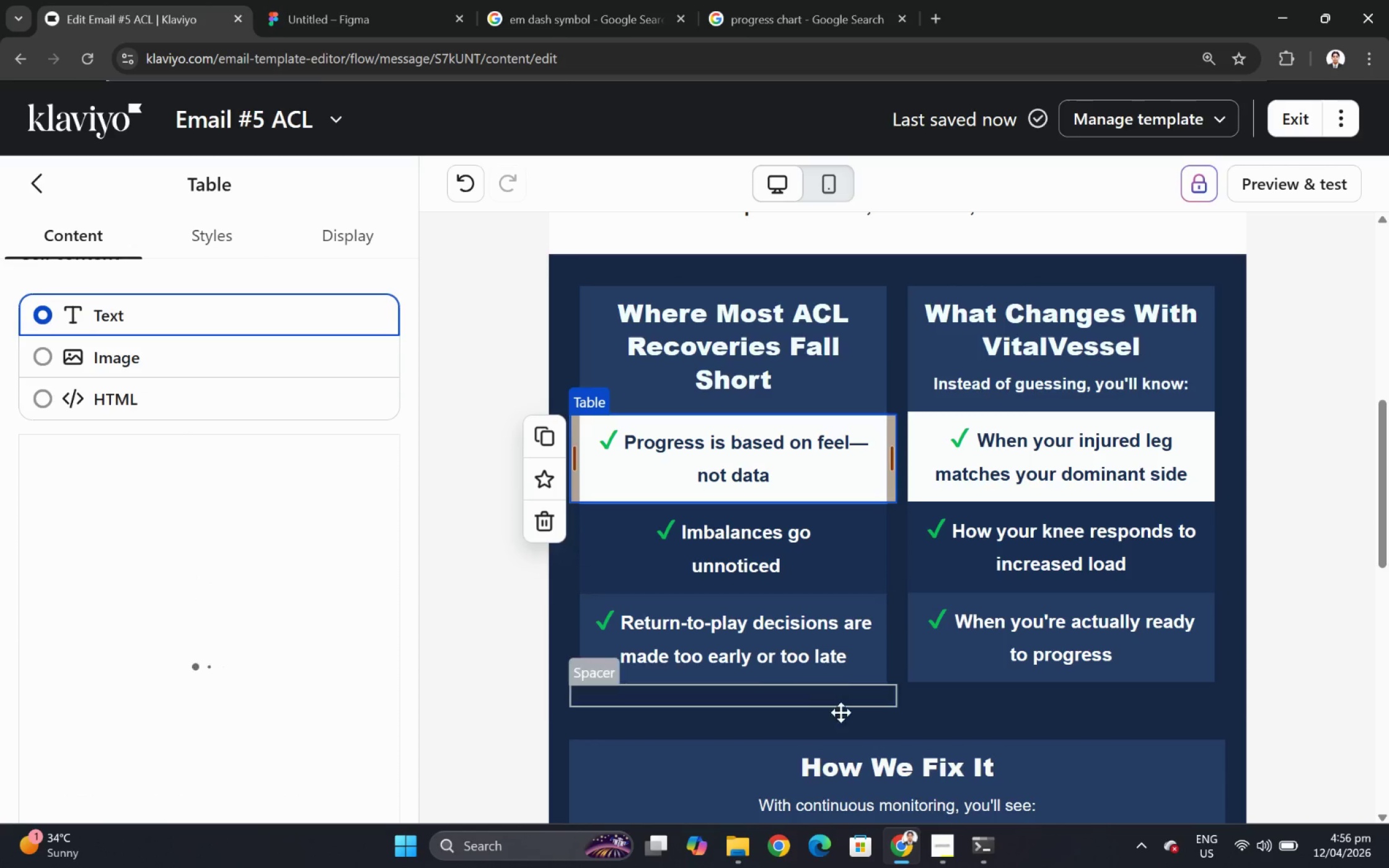 
left_click([945, 841])